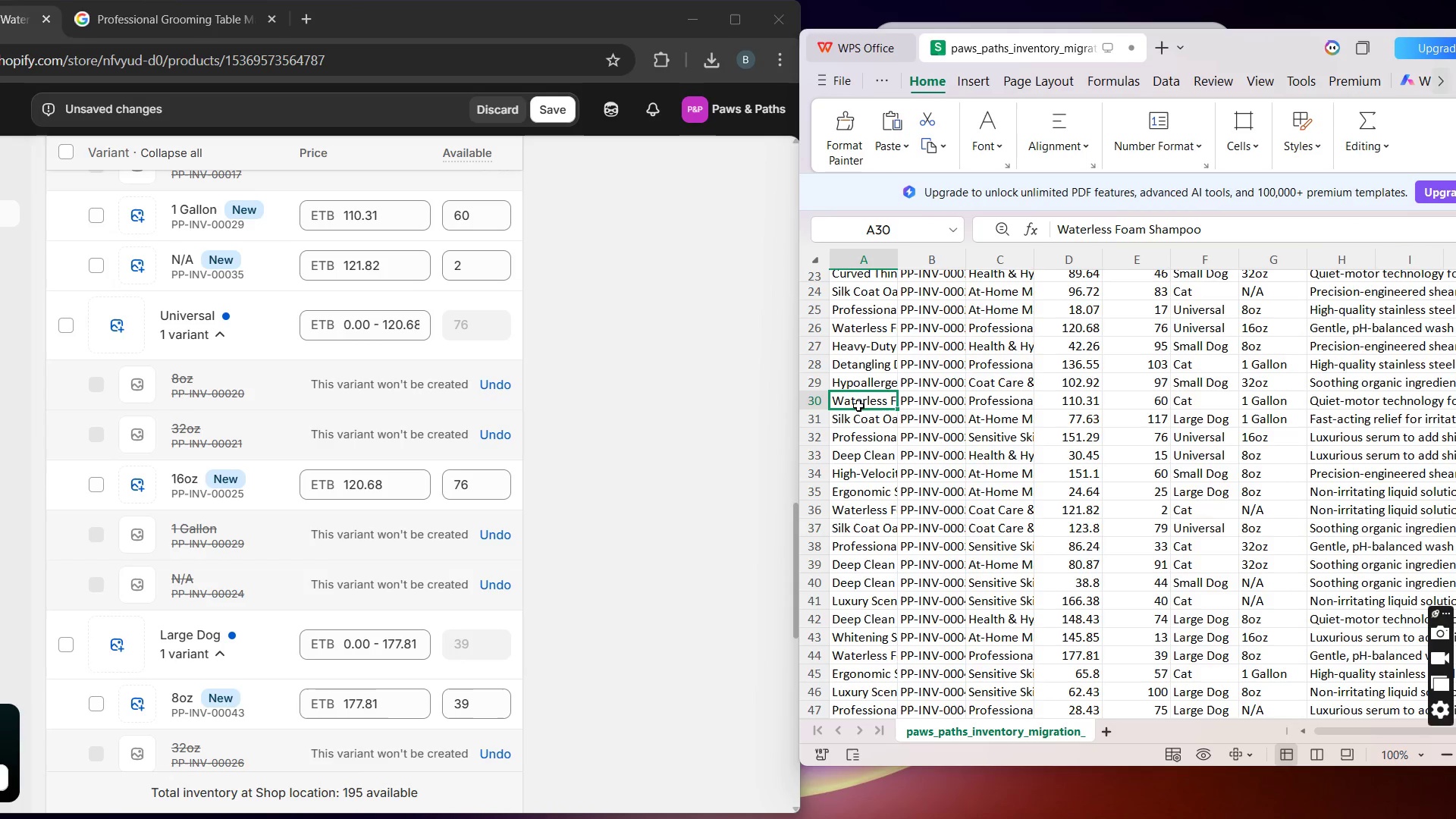 
wait(5.28)
 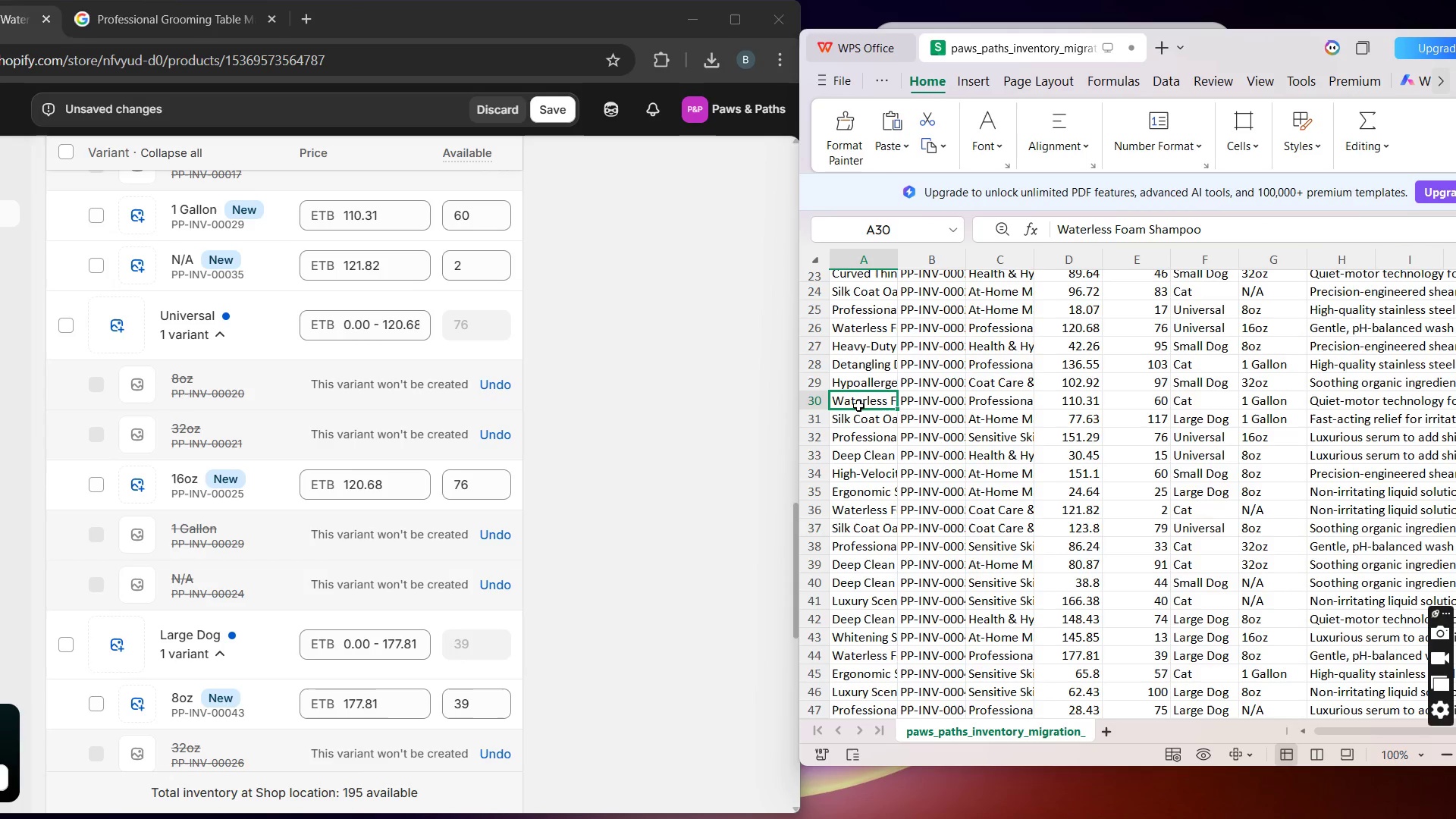 
left_click([858, 405])
 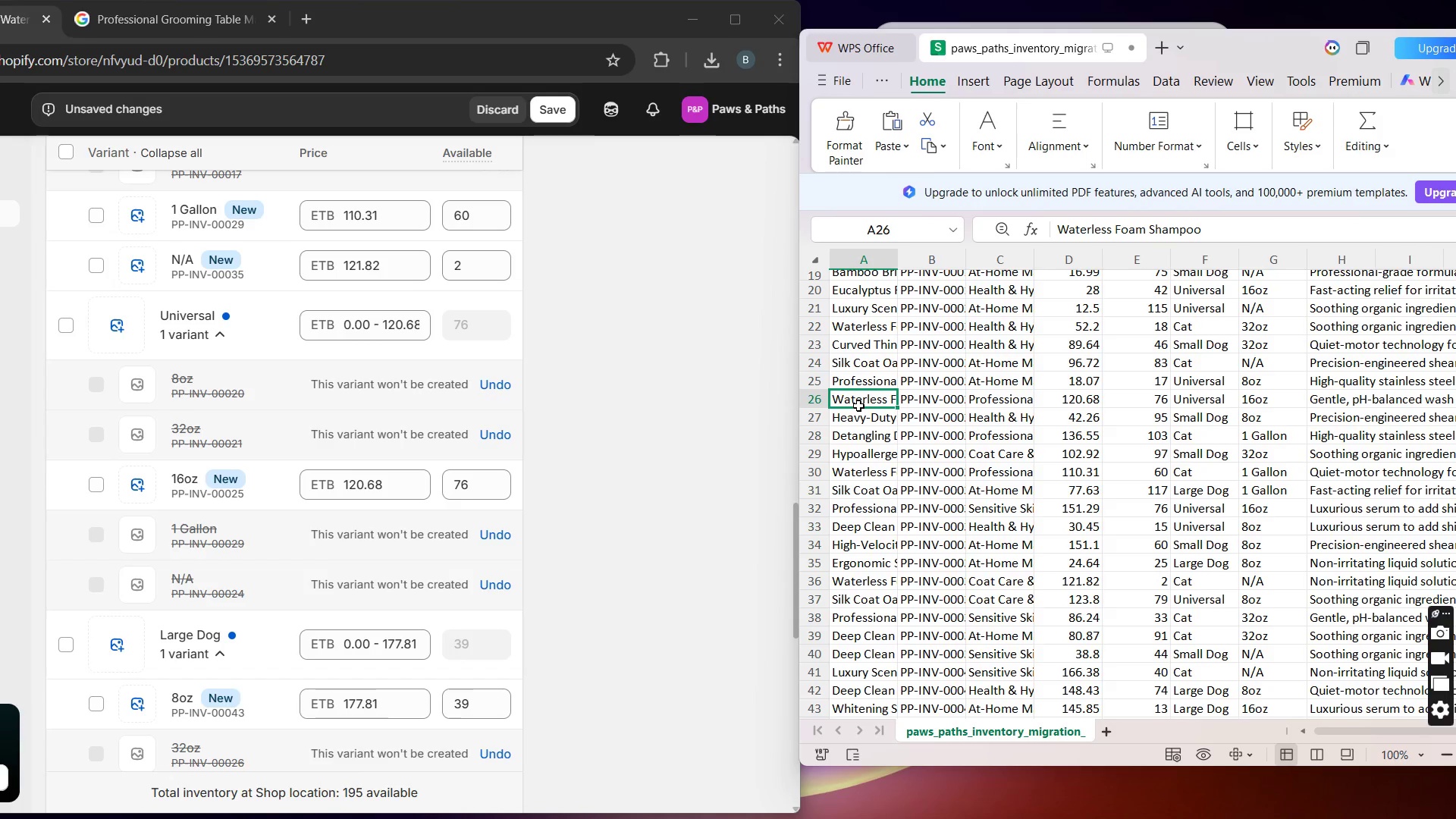 
wait(8.52)
 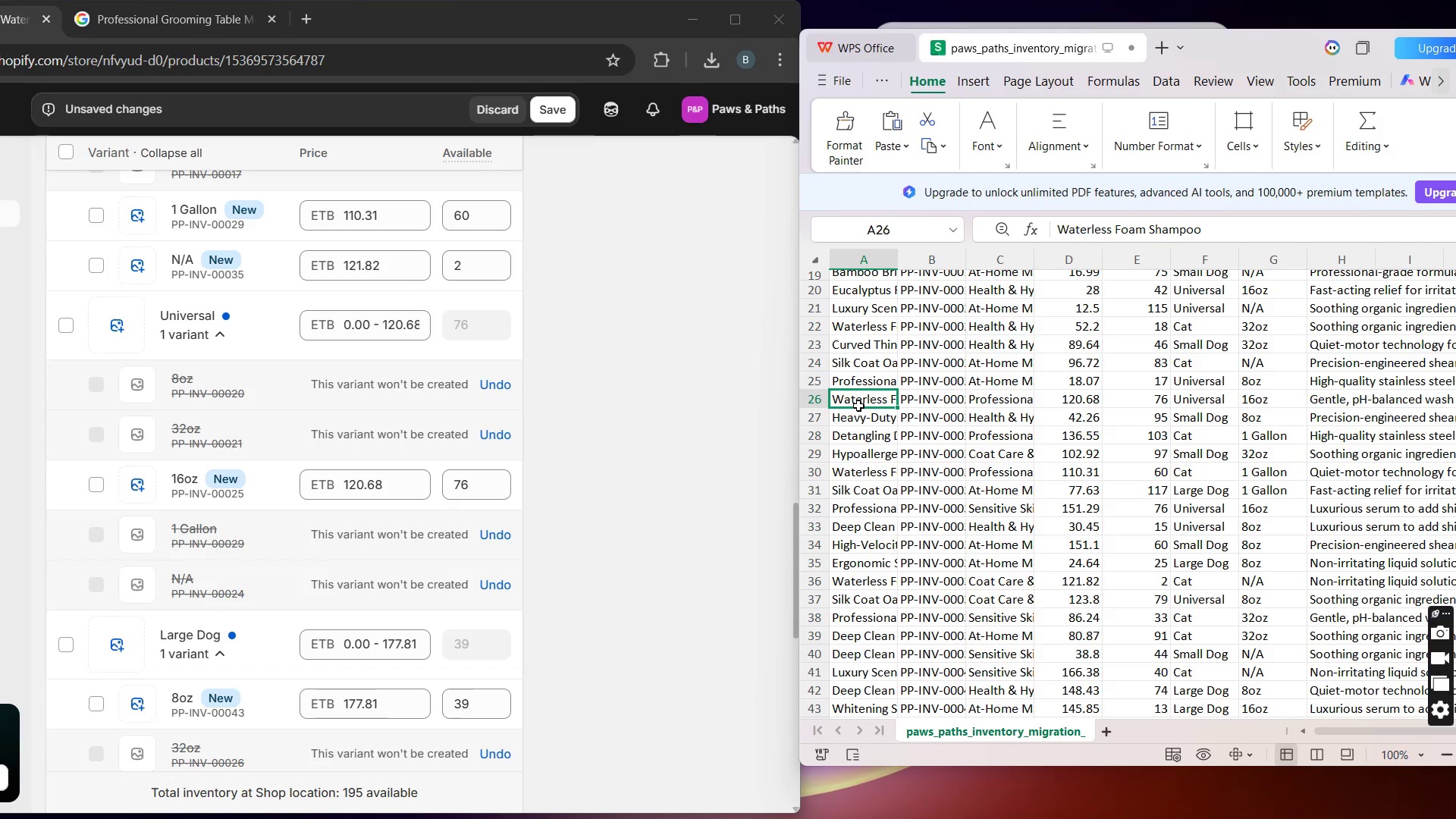 
left_click([867, 375])
 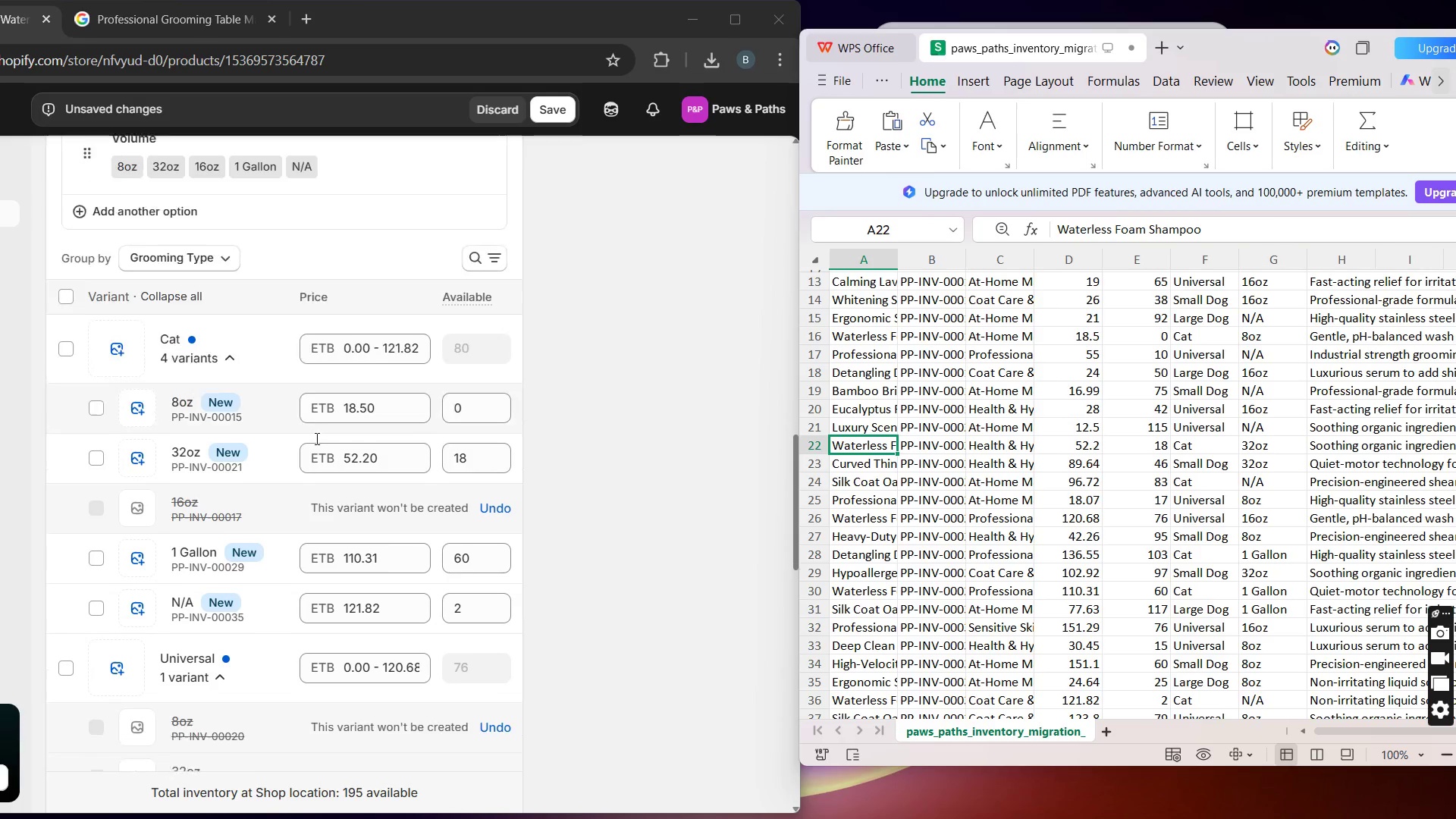 
wait(27.88)
 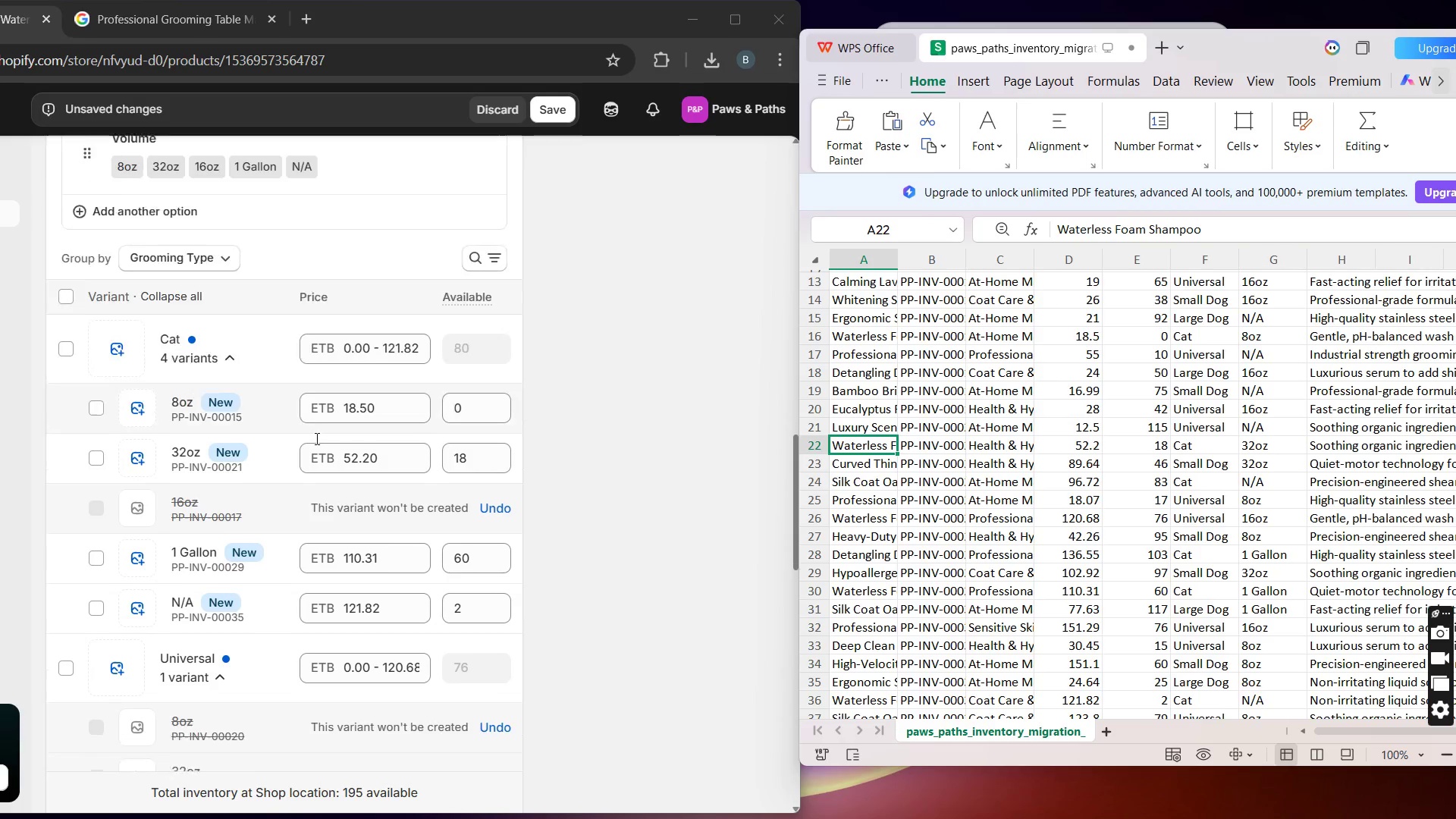 
left_click([565, 112])
 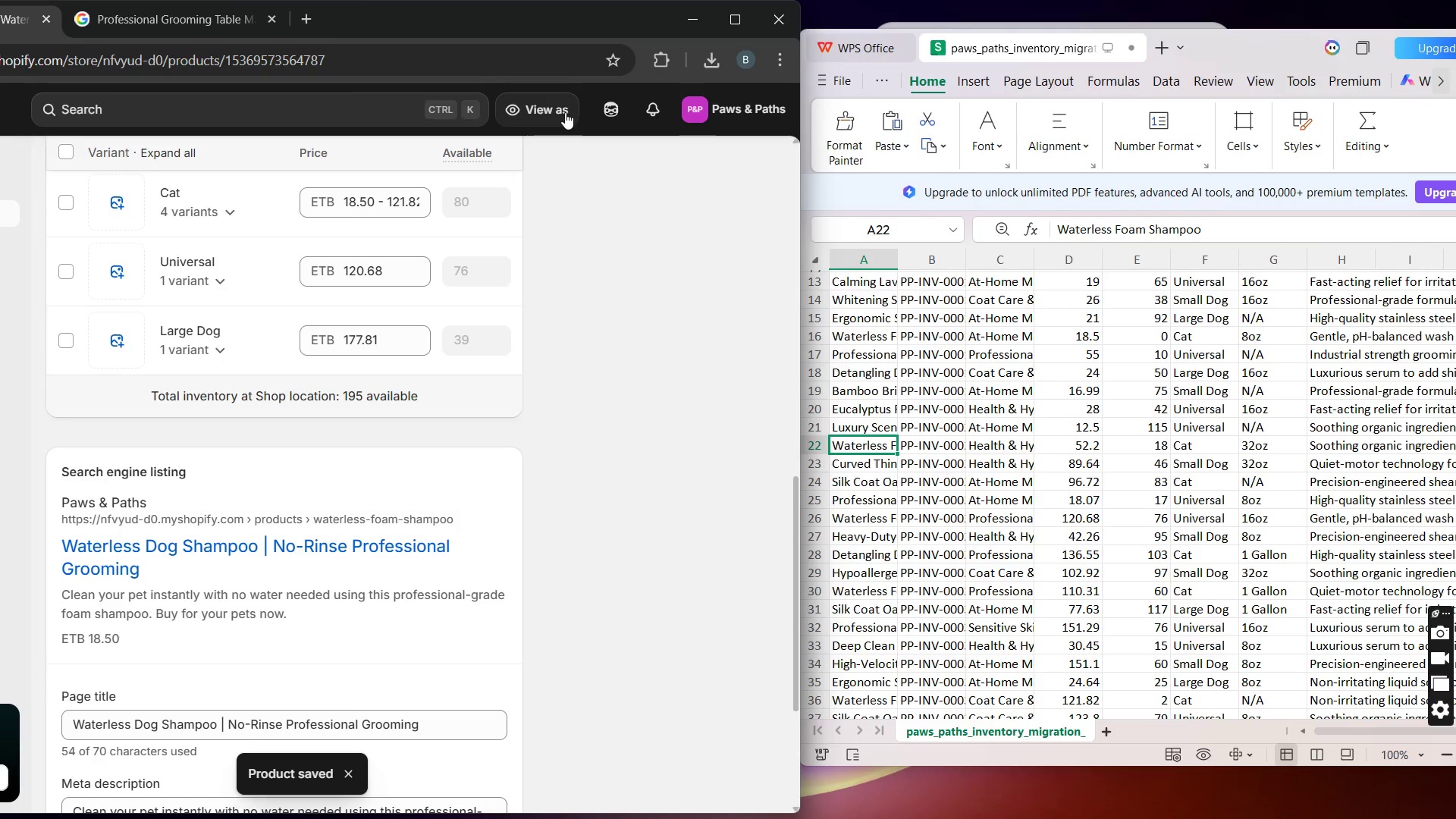 
wait(19.62)
 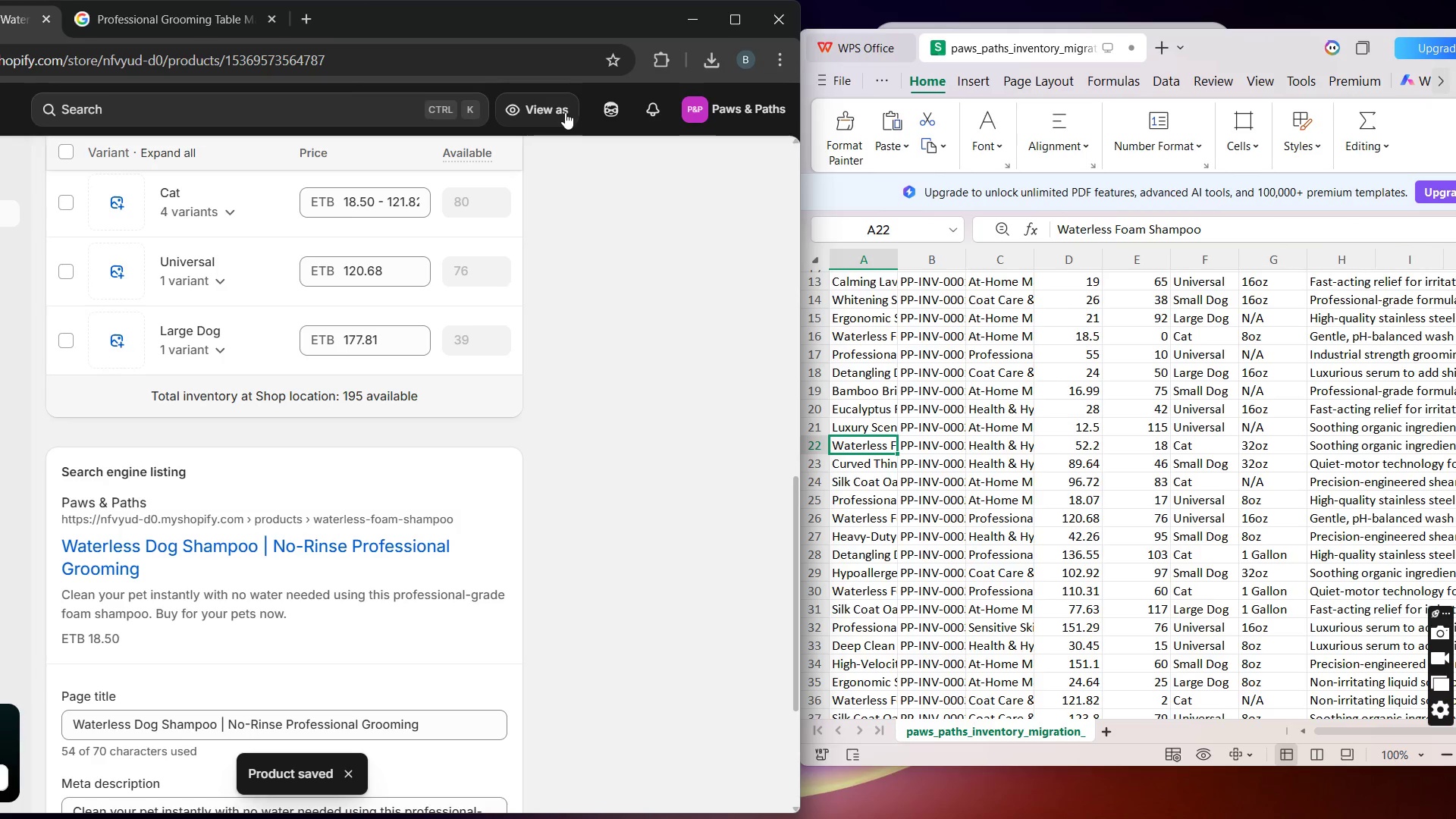 
mouse_move([737, 49])
 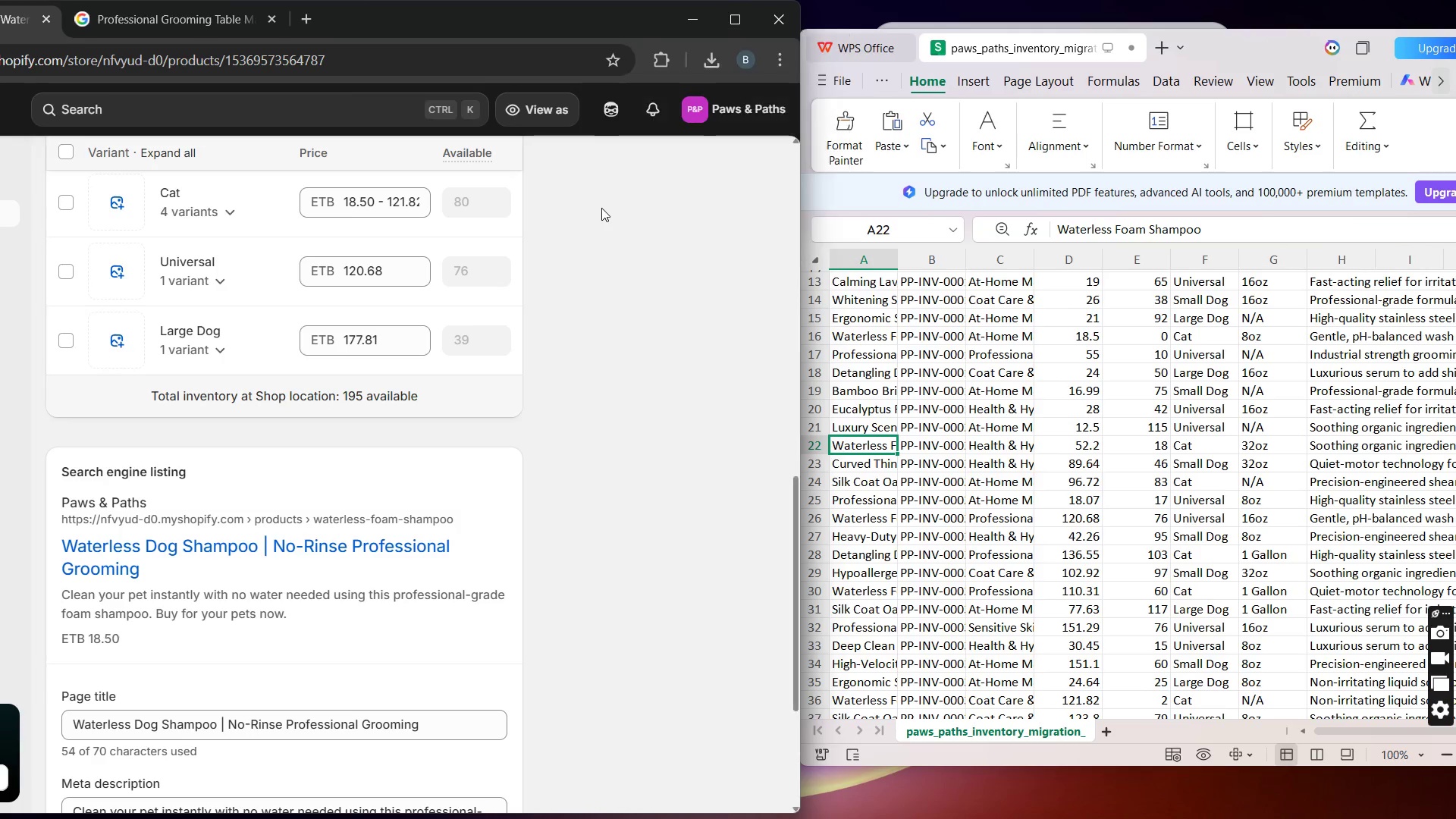 
mouse_move([582, 293])
 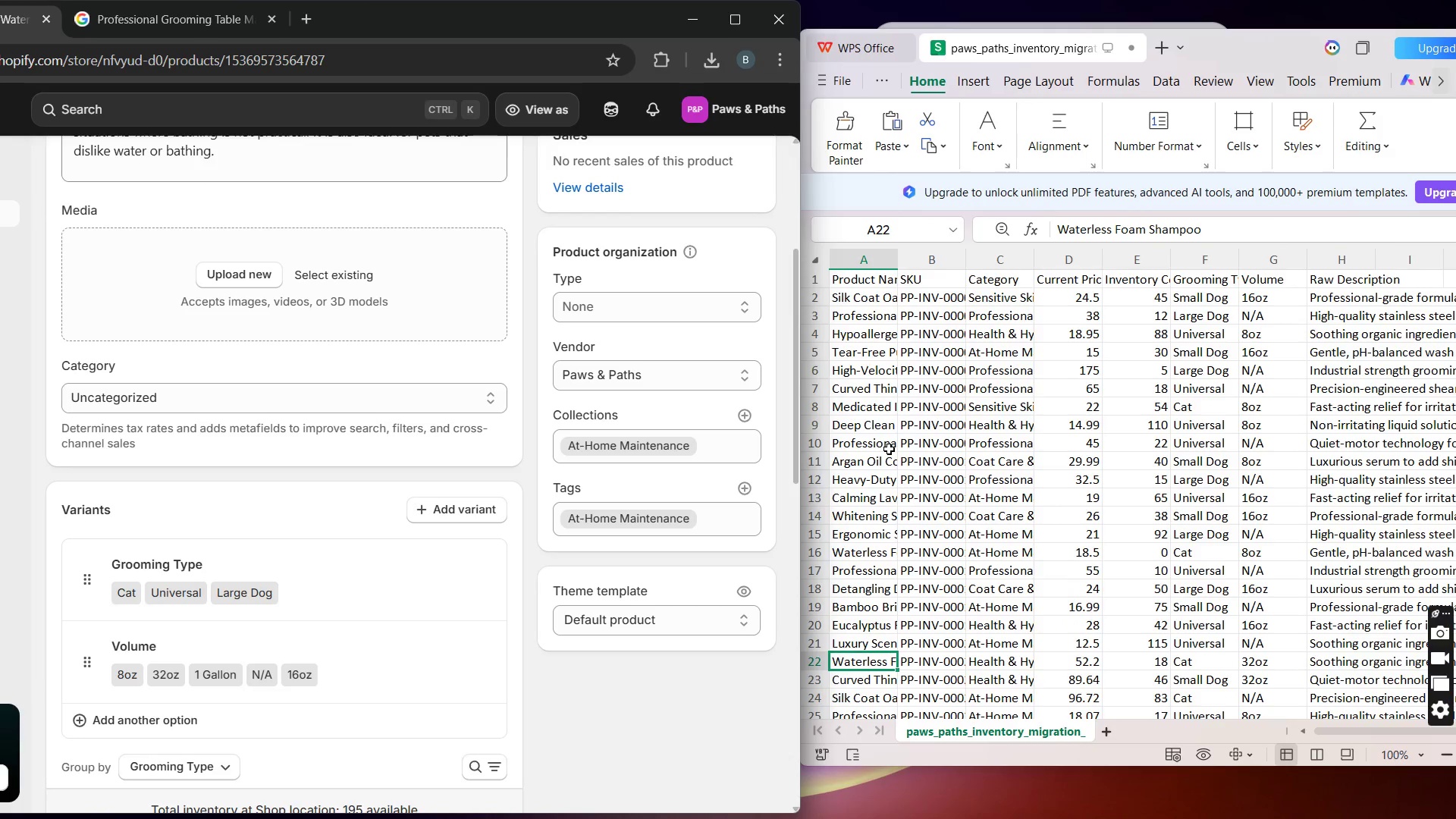 
wait(8.27)
 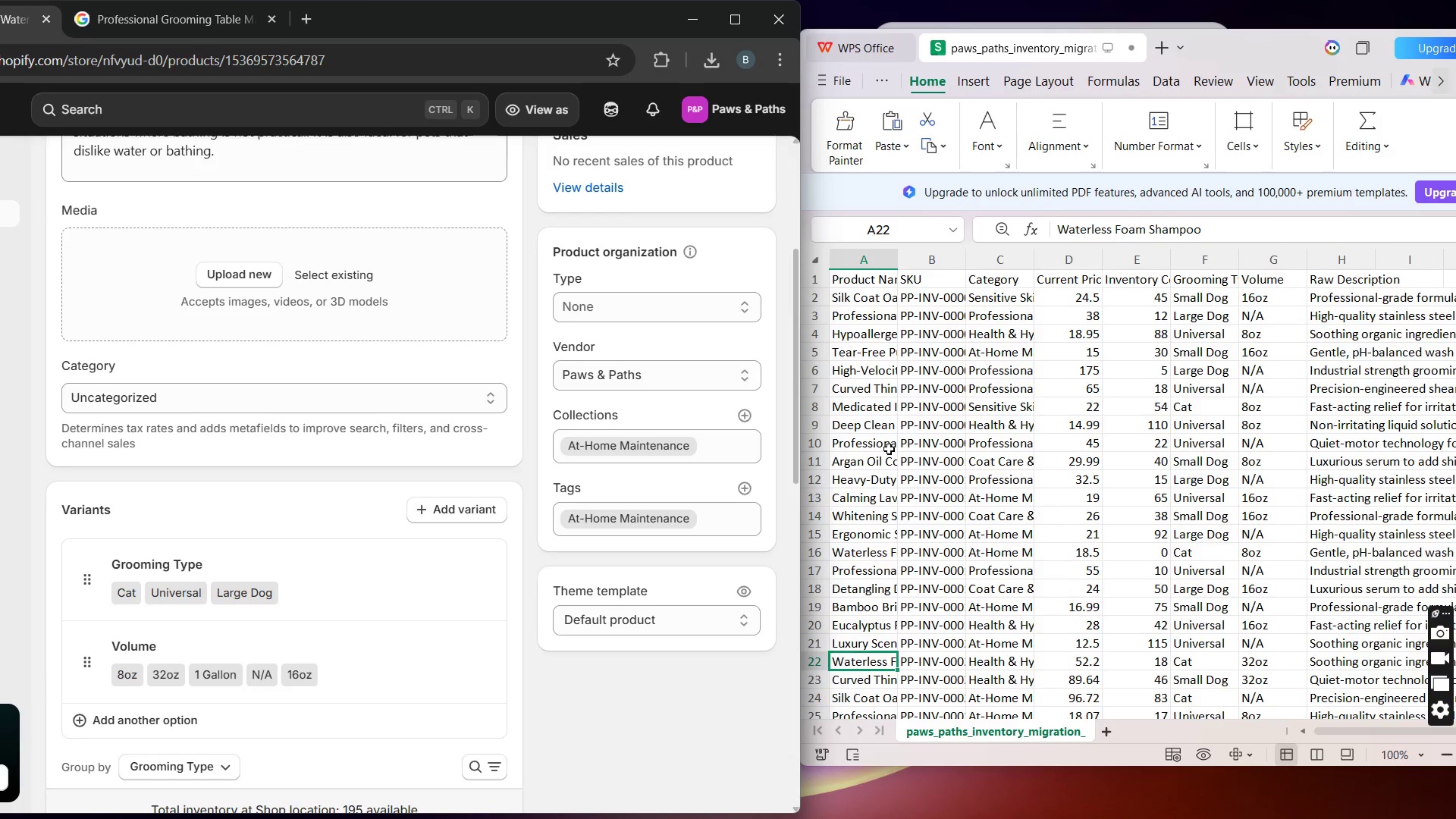 
left_click([864, 557])
 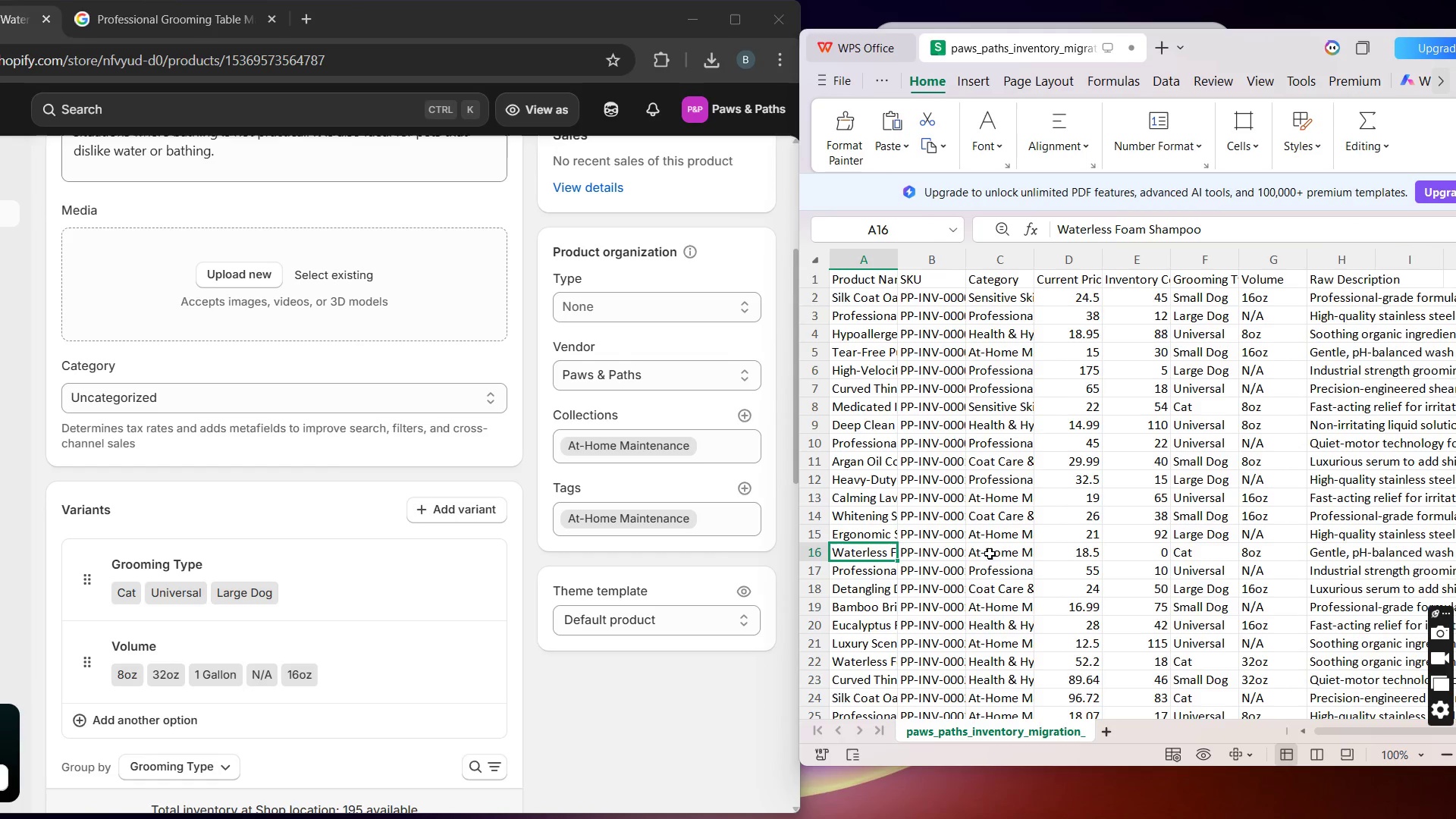 
wait(8.06)
 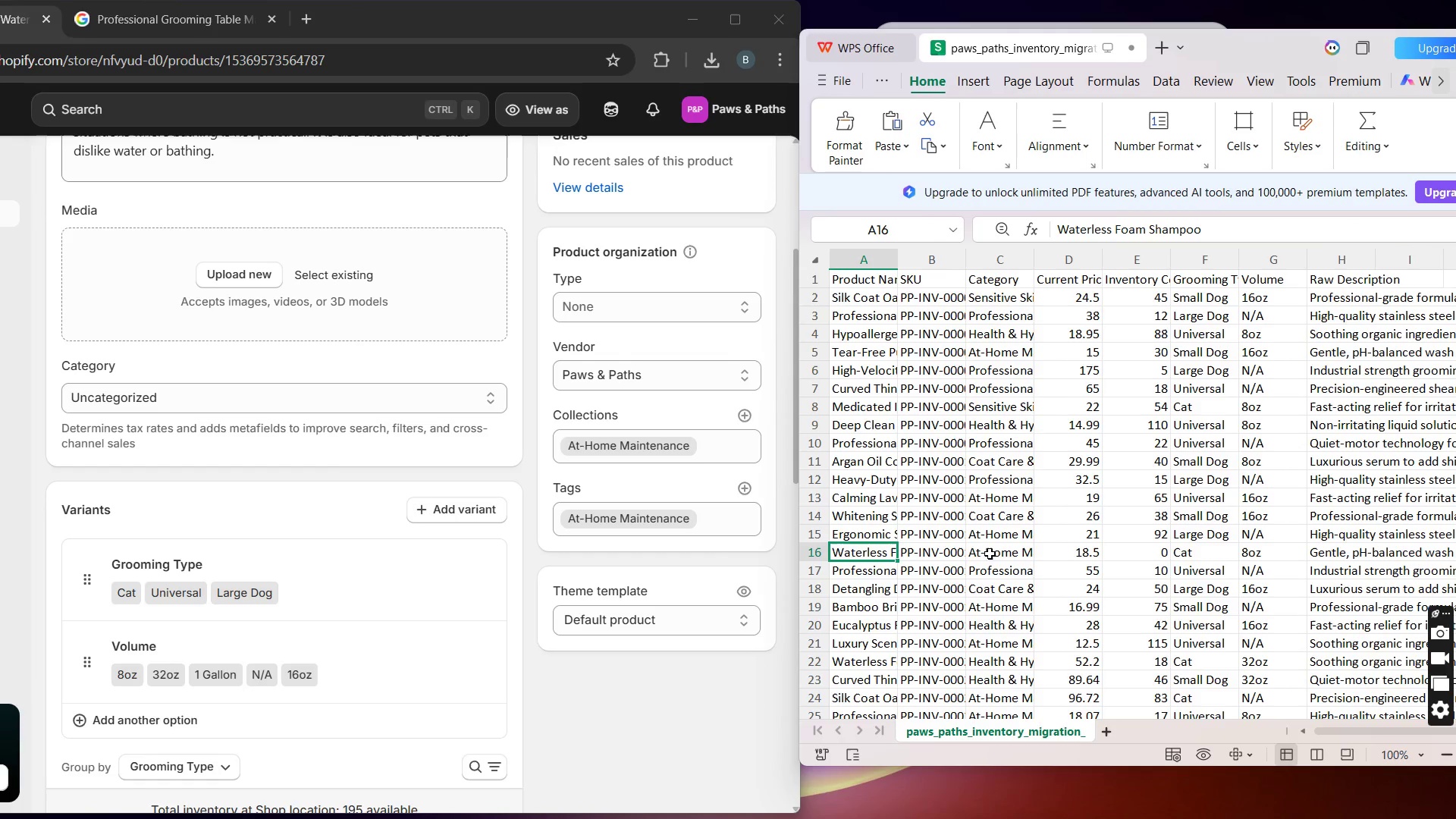 
left_click([861, 647])
 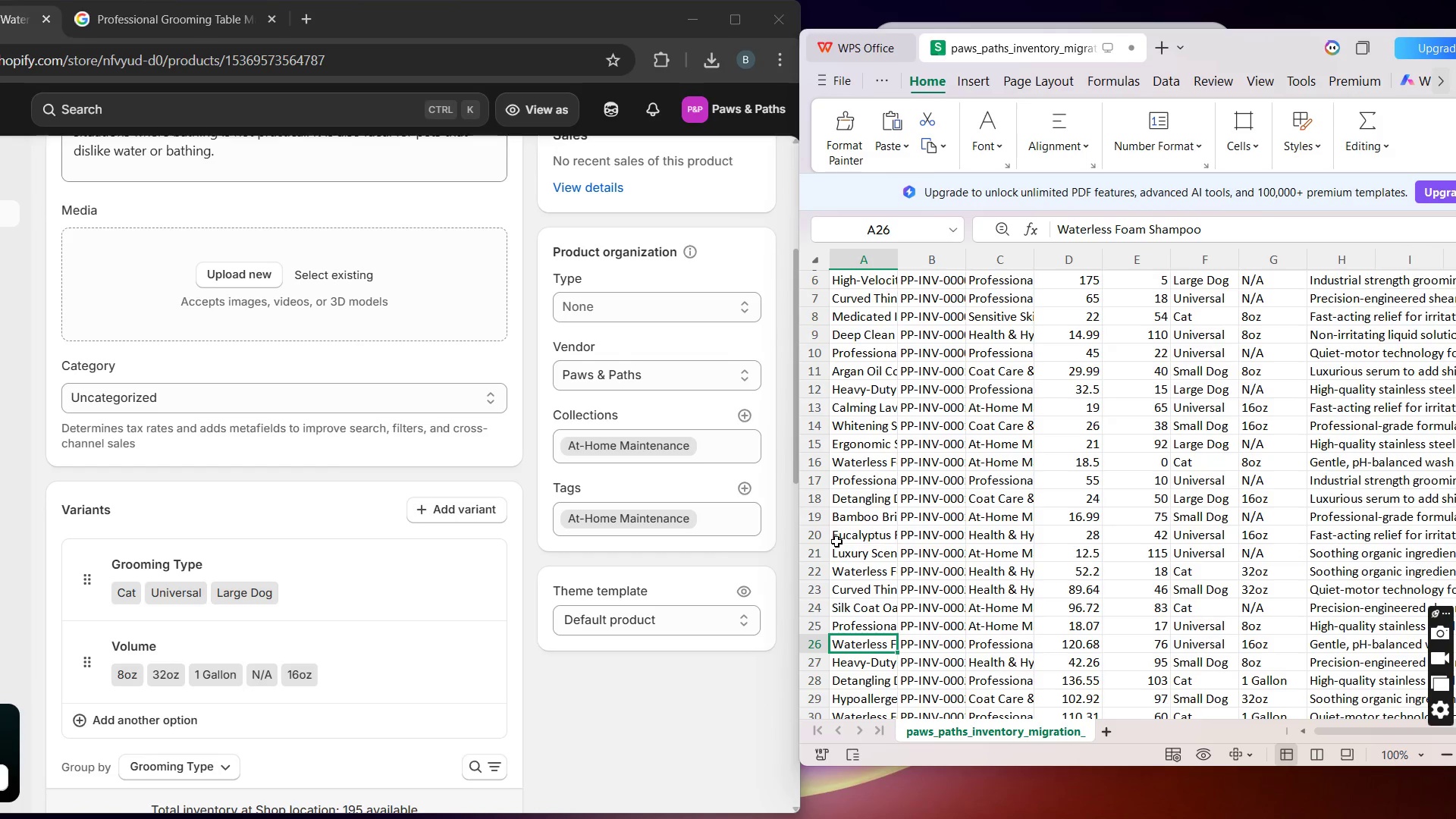 
left_click([737, 491])
 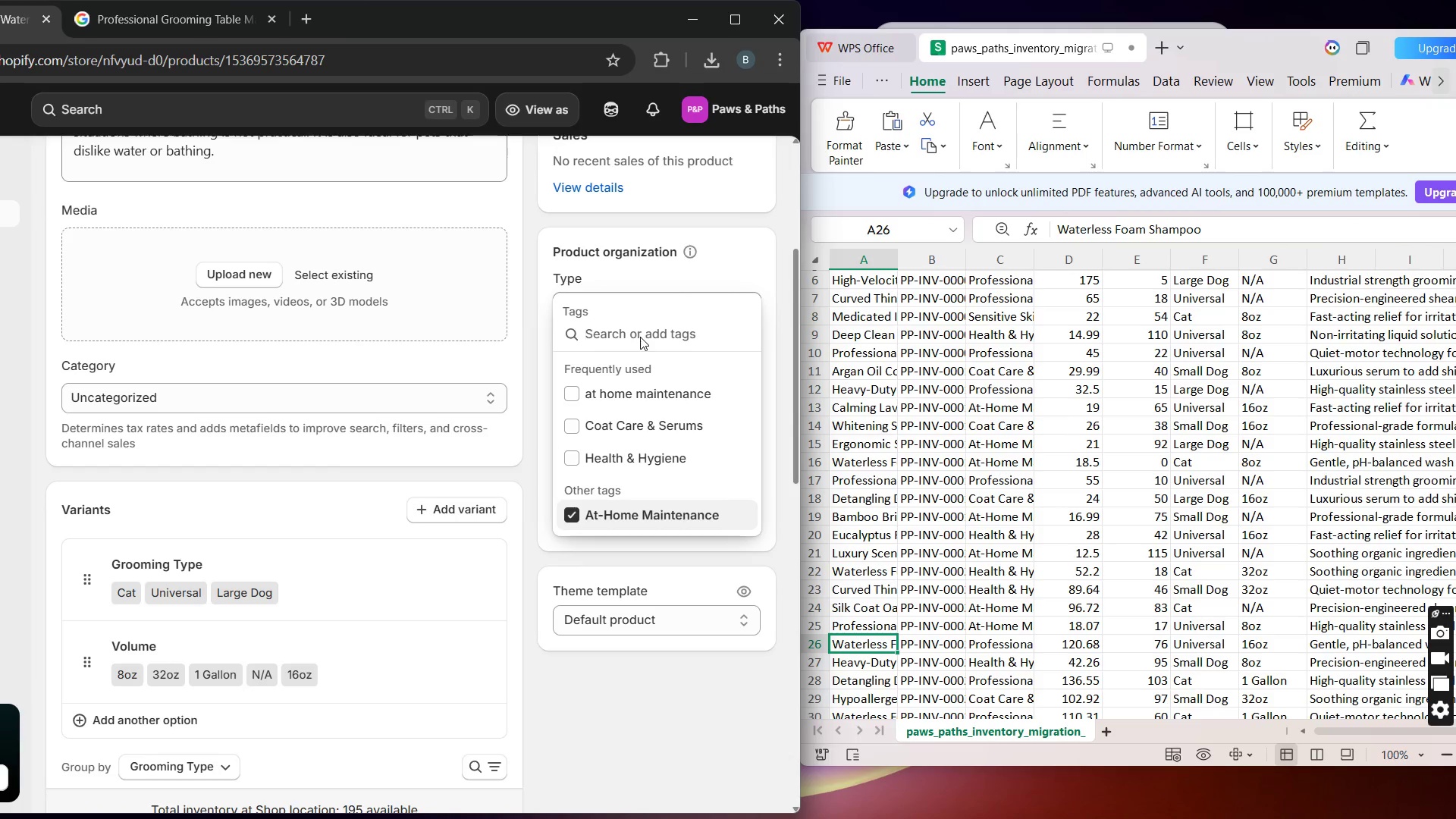 
left_click([1004, 648])
 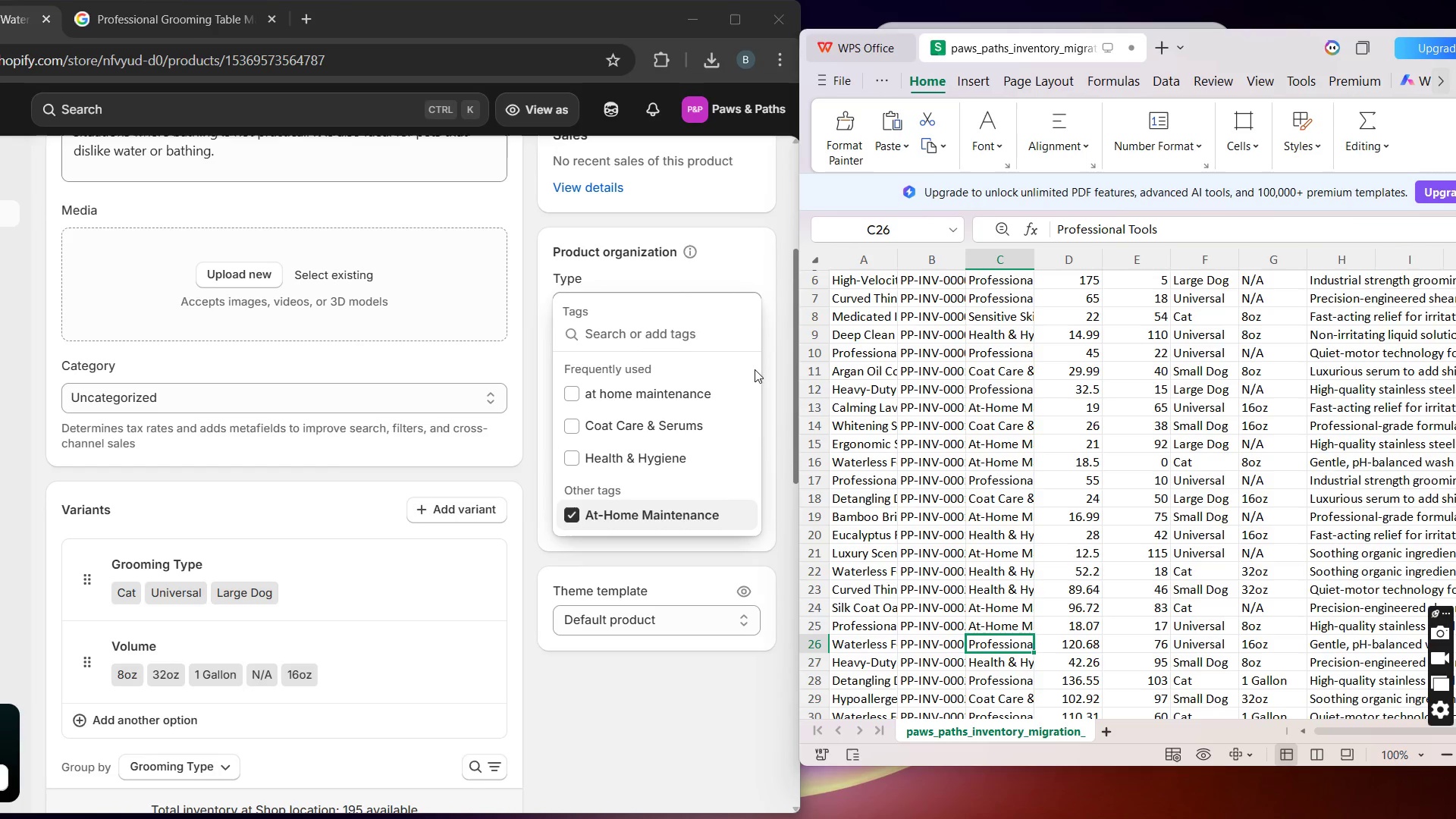 
left_click([674, 334])
 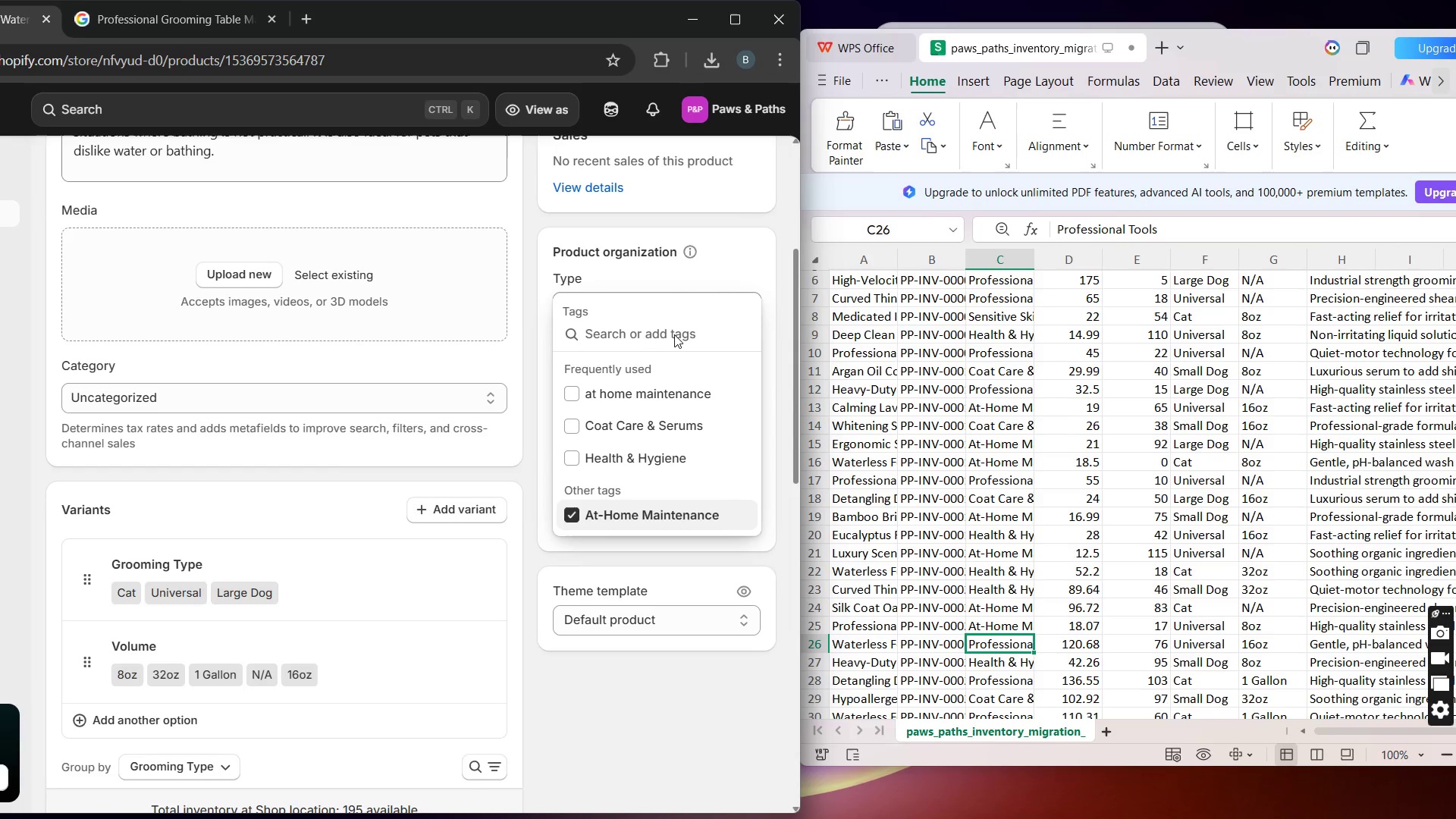 
key(P)
 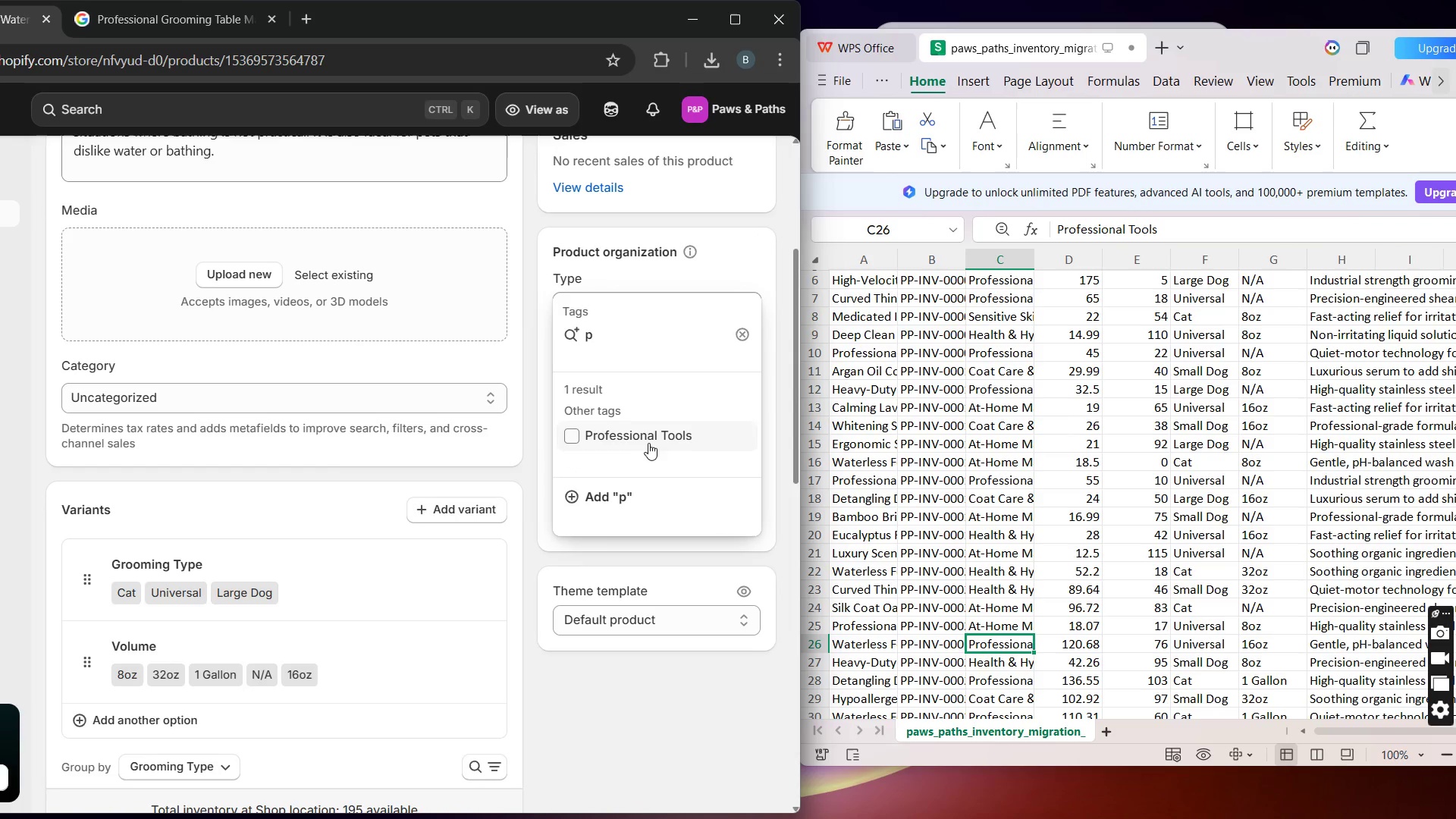 
left_click([645, 438])
 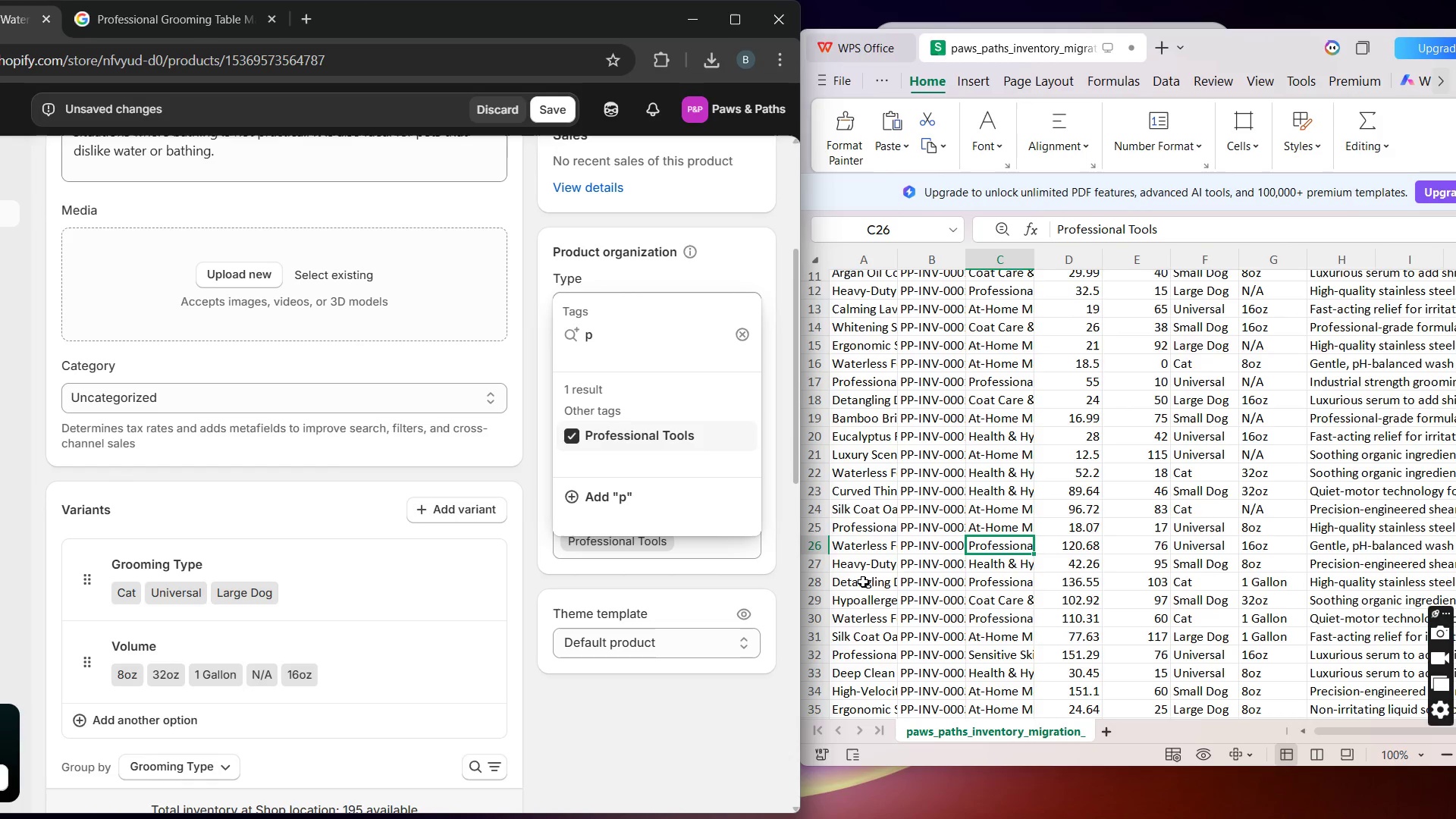 
wait(6.66)
 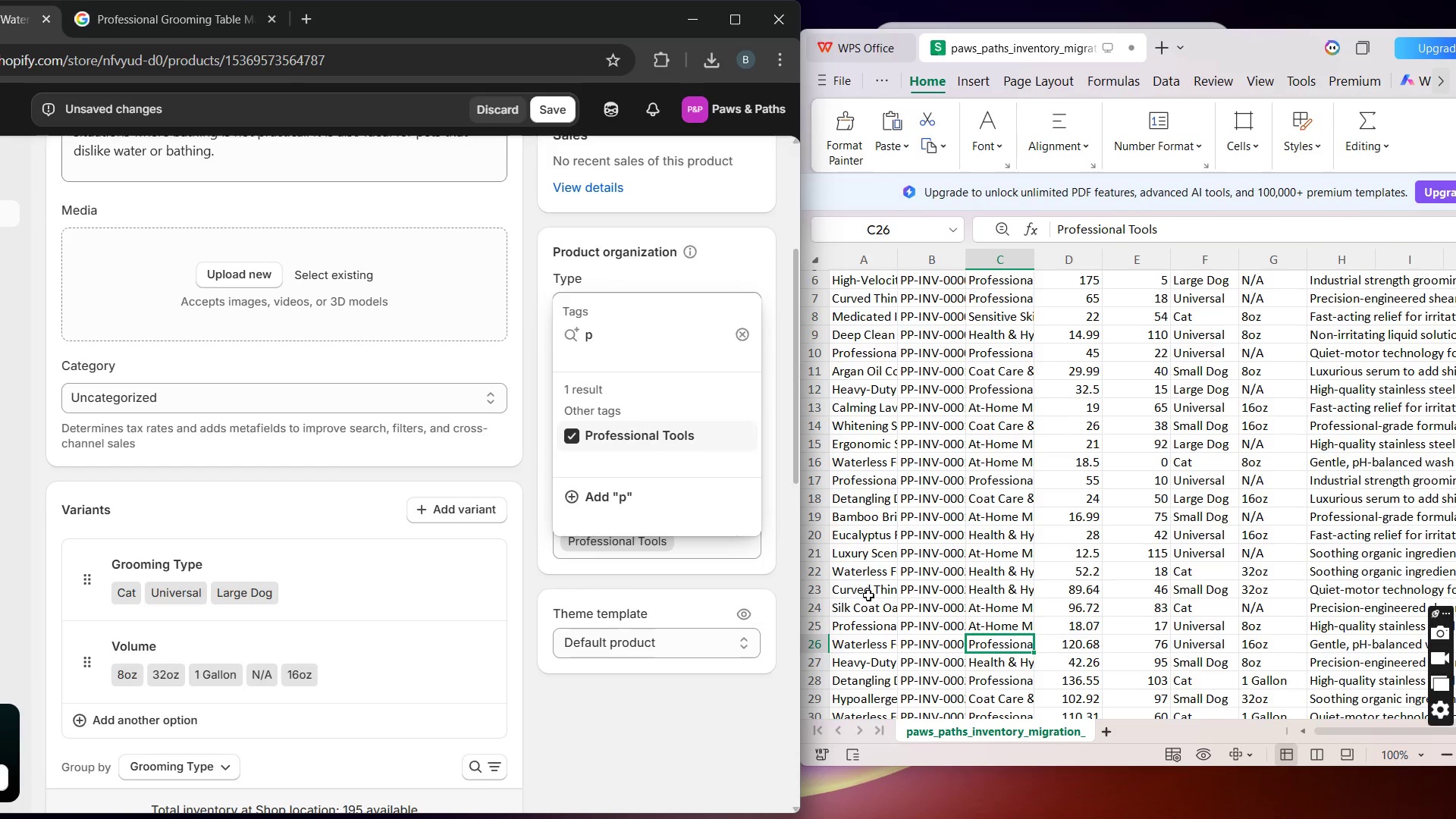 
left_click([861, 595])
 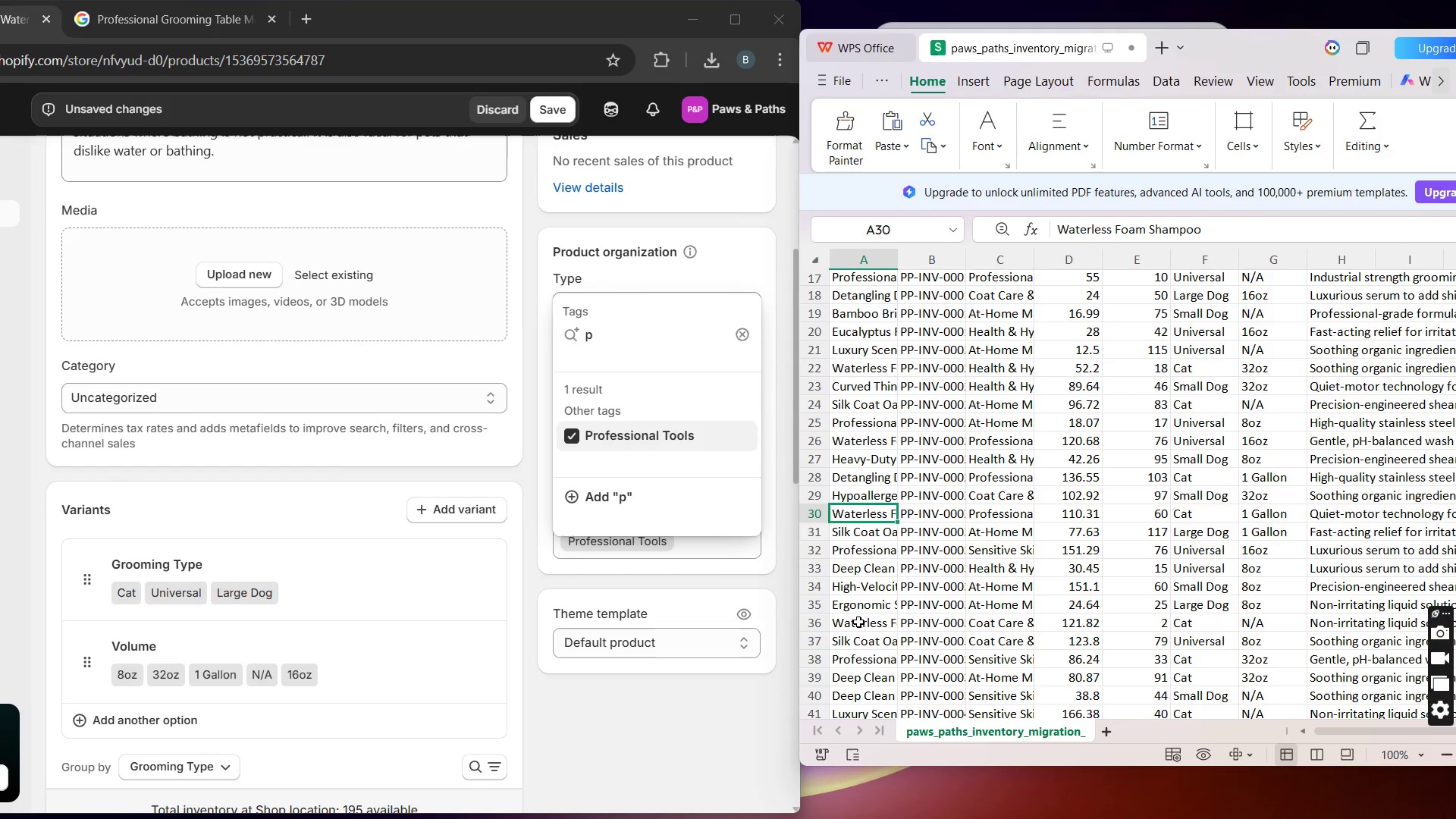 
left_click([858, 621])
 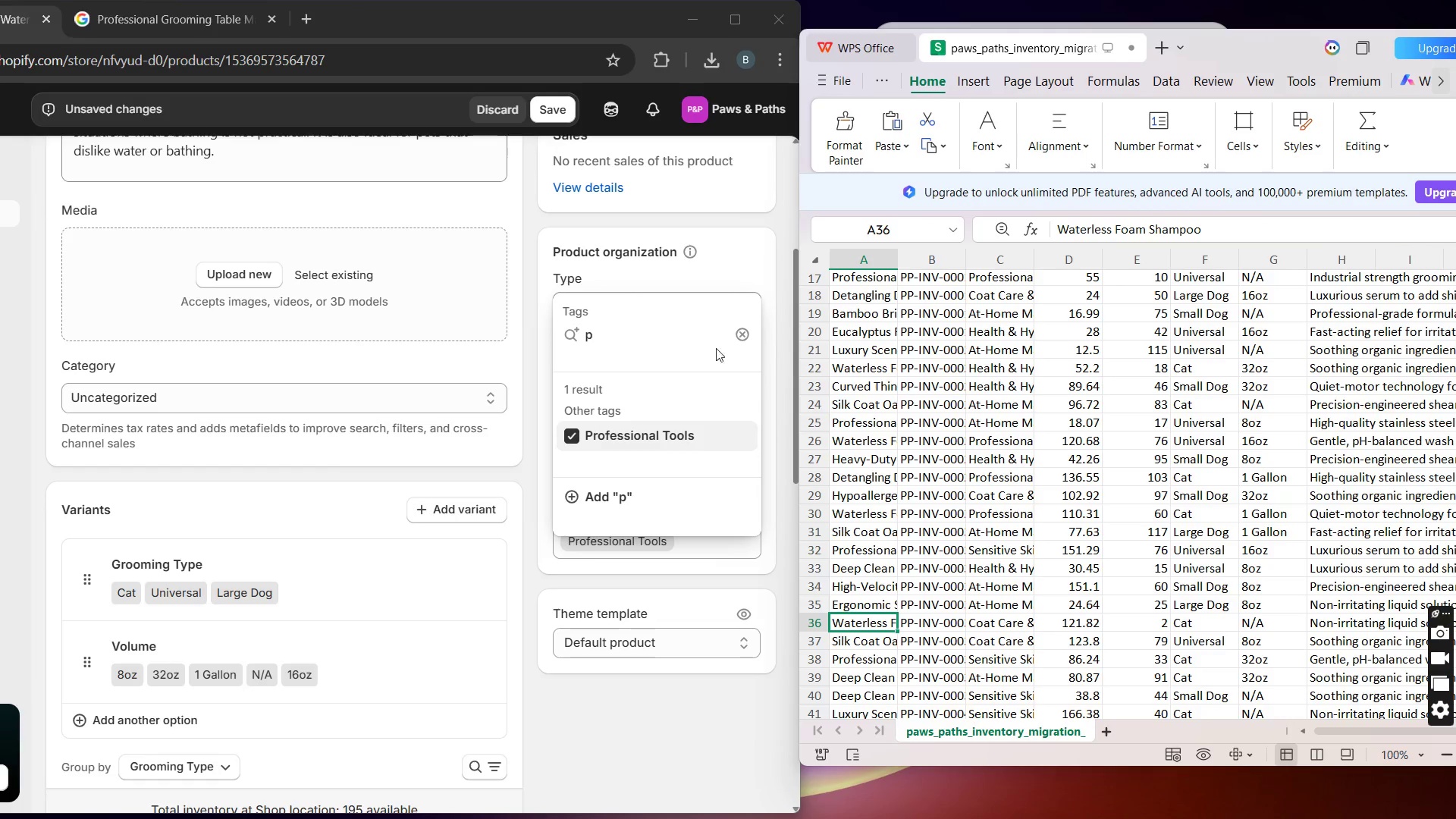 
left_click([737, 335])
 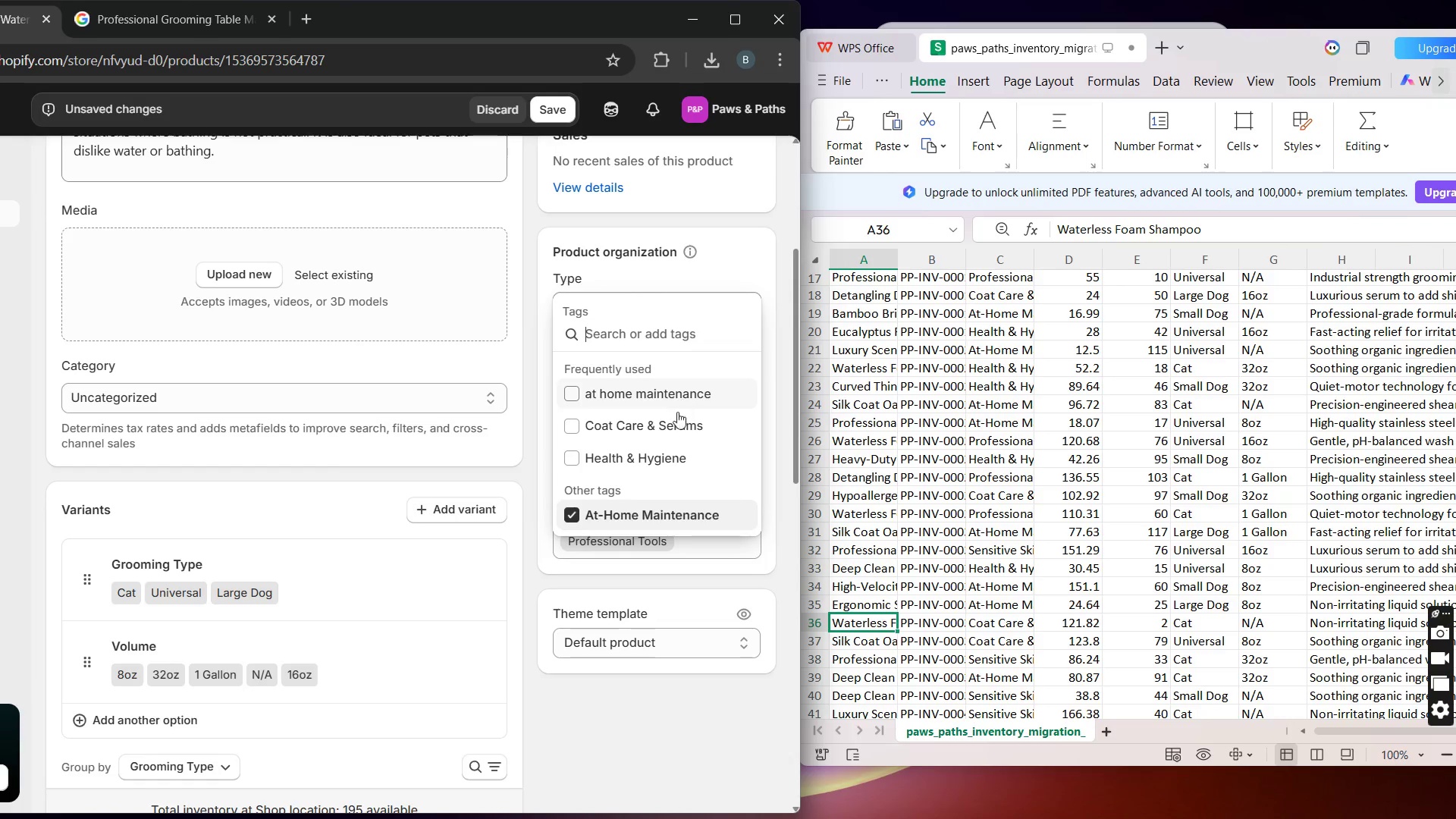 
left_click([673, 422])
 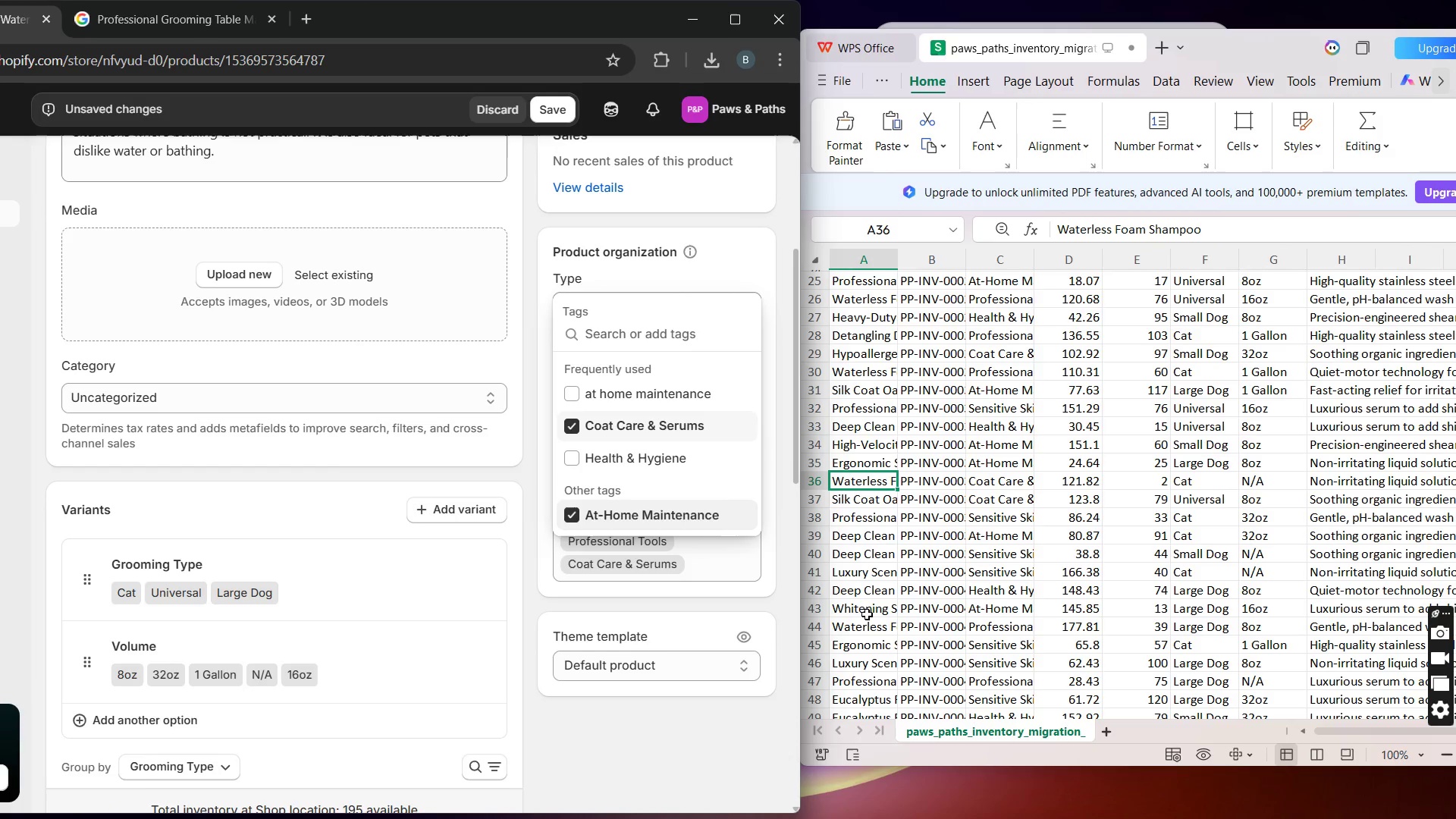 
wait(15.8)
 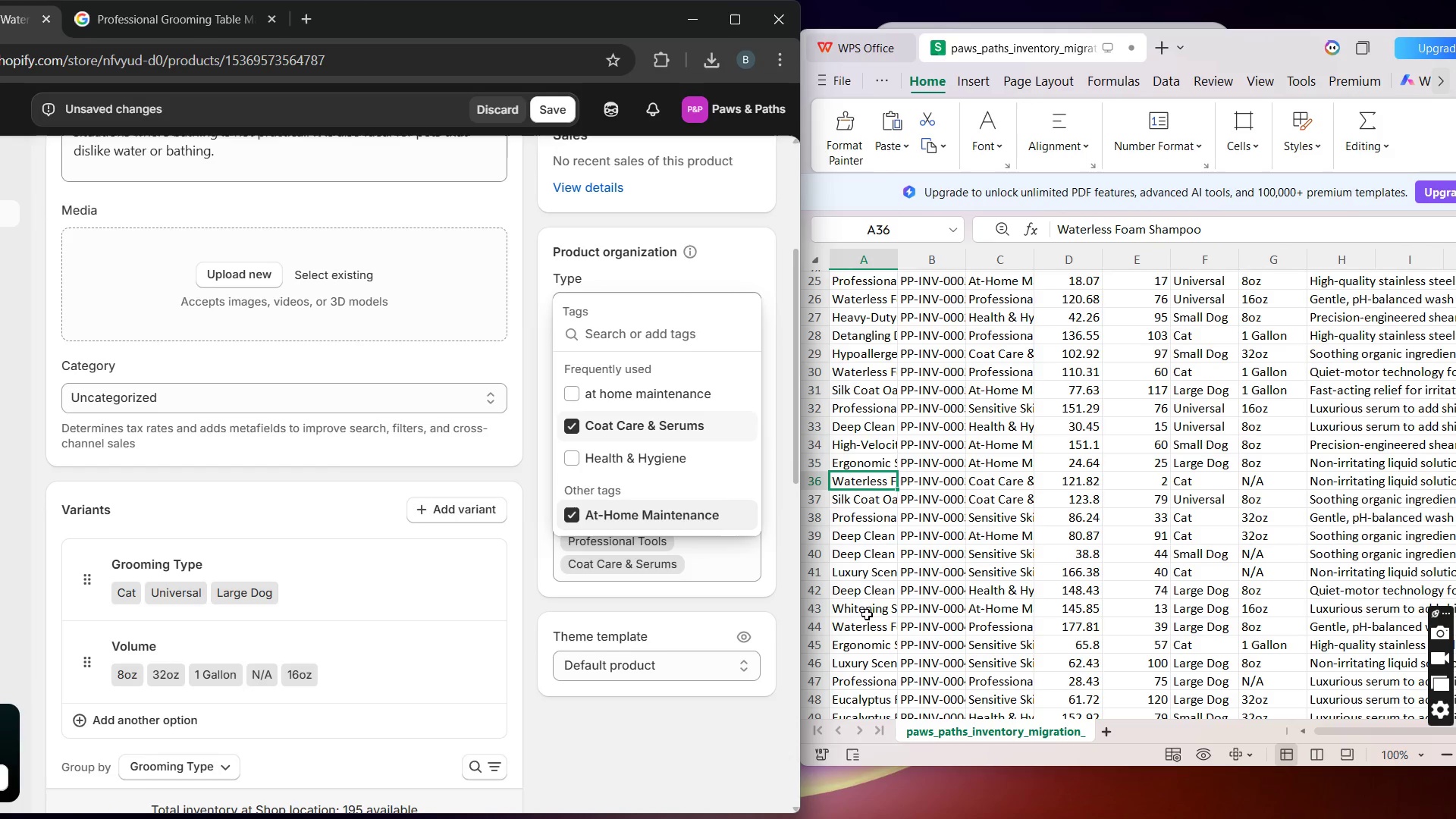 
left_click([875, 544])
 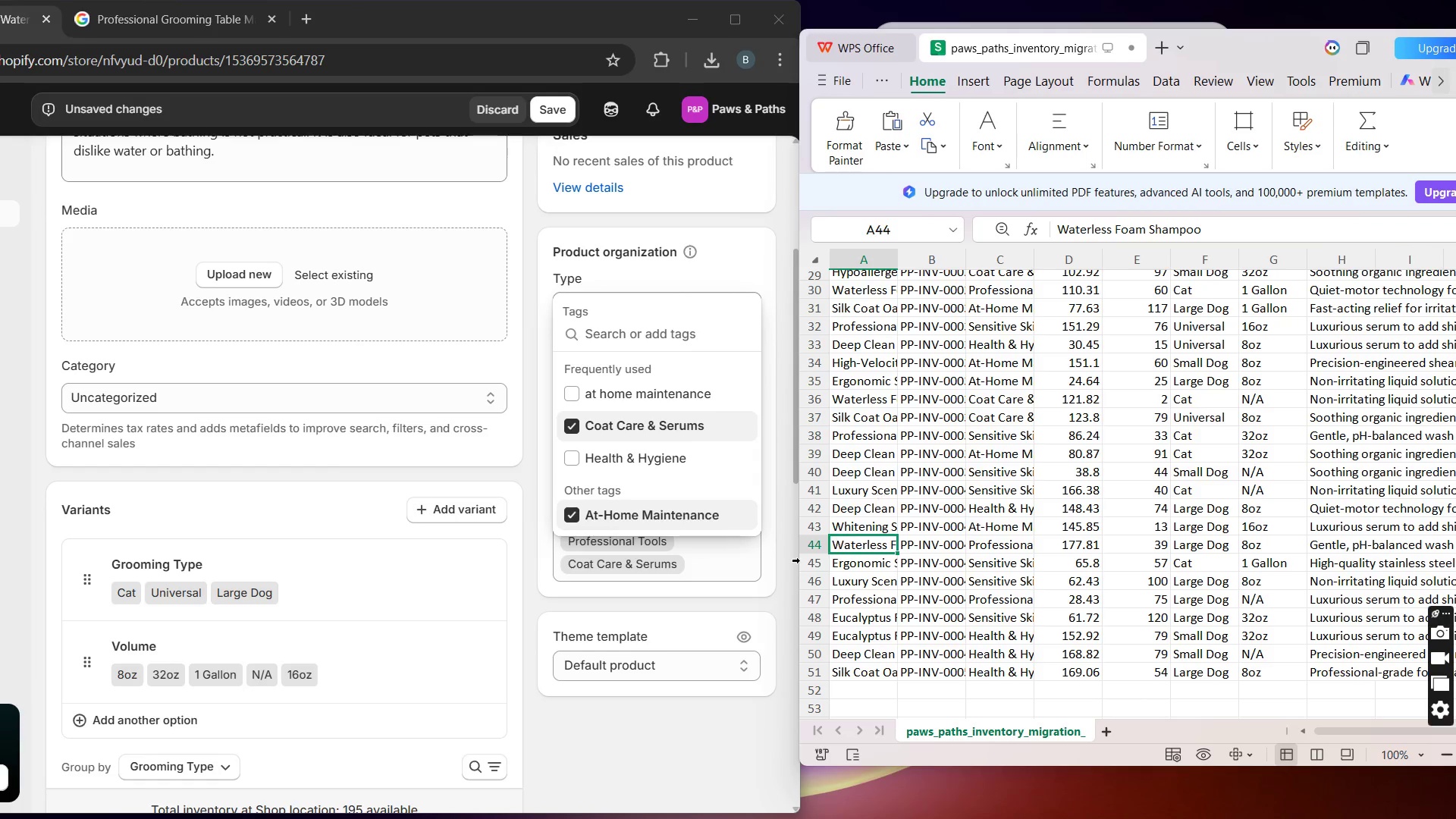 
left_click([788, 504])
 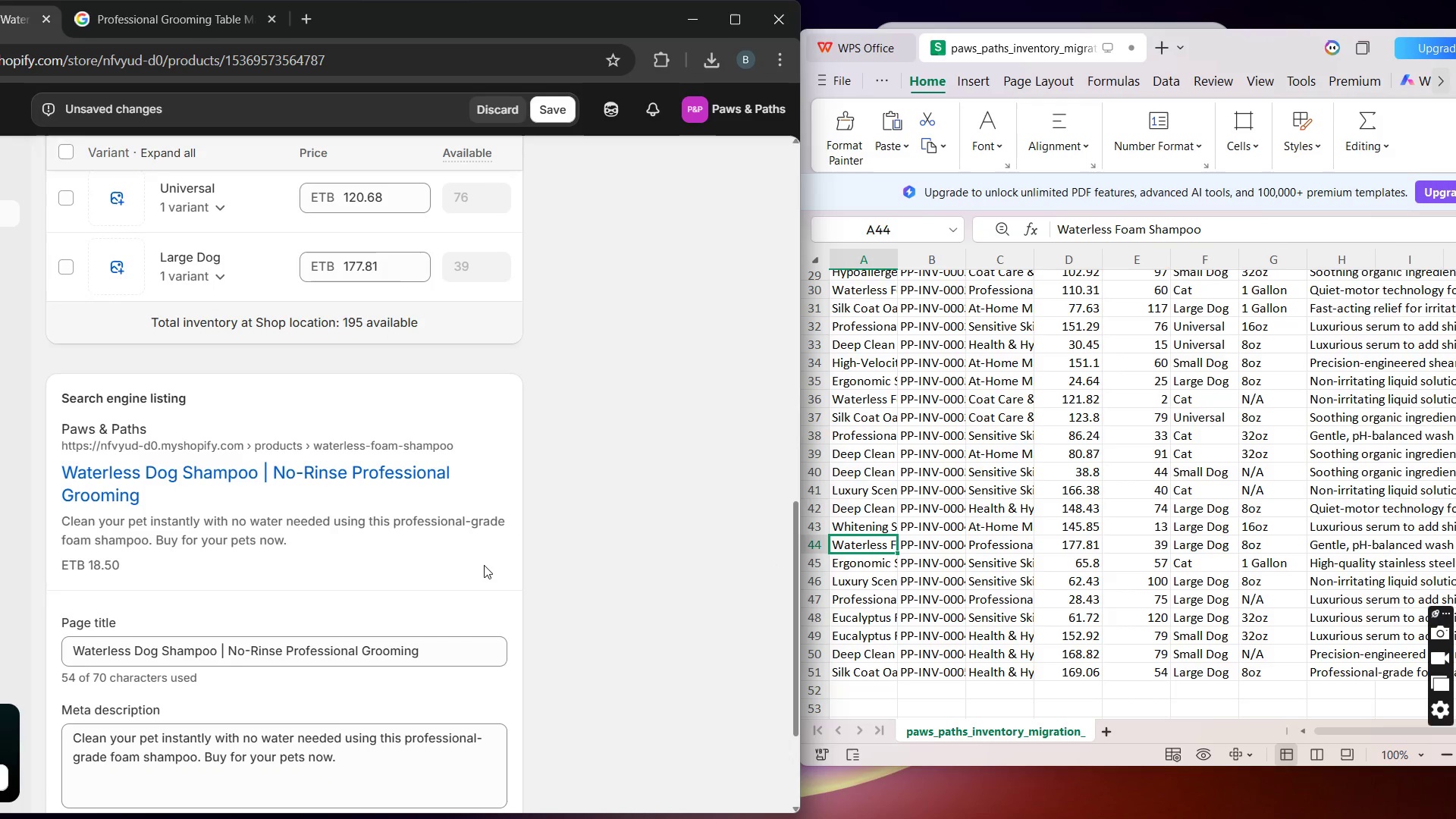 
wait(12.53)
 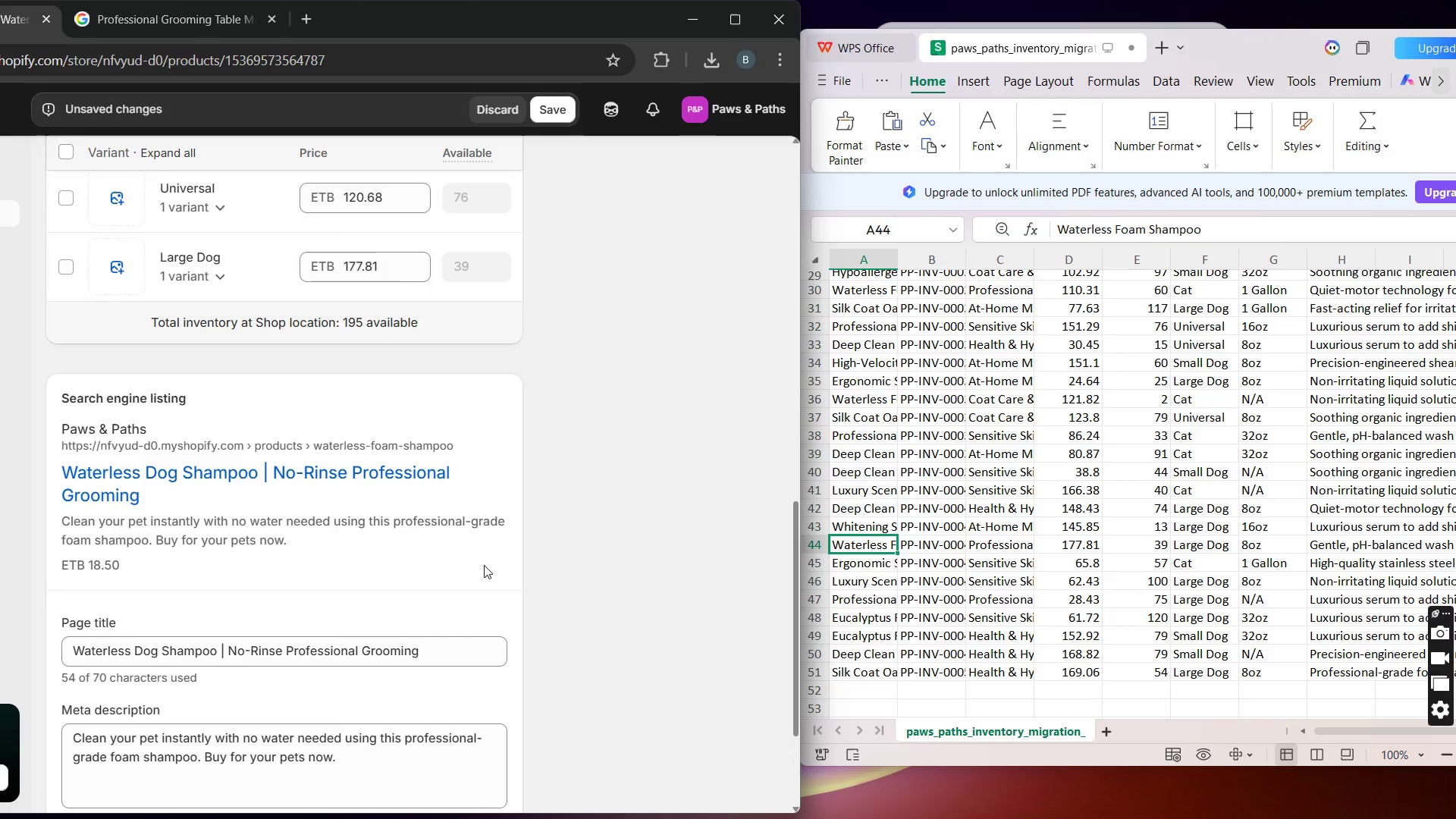 
left_click([552, 117])
 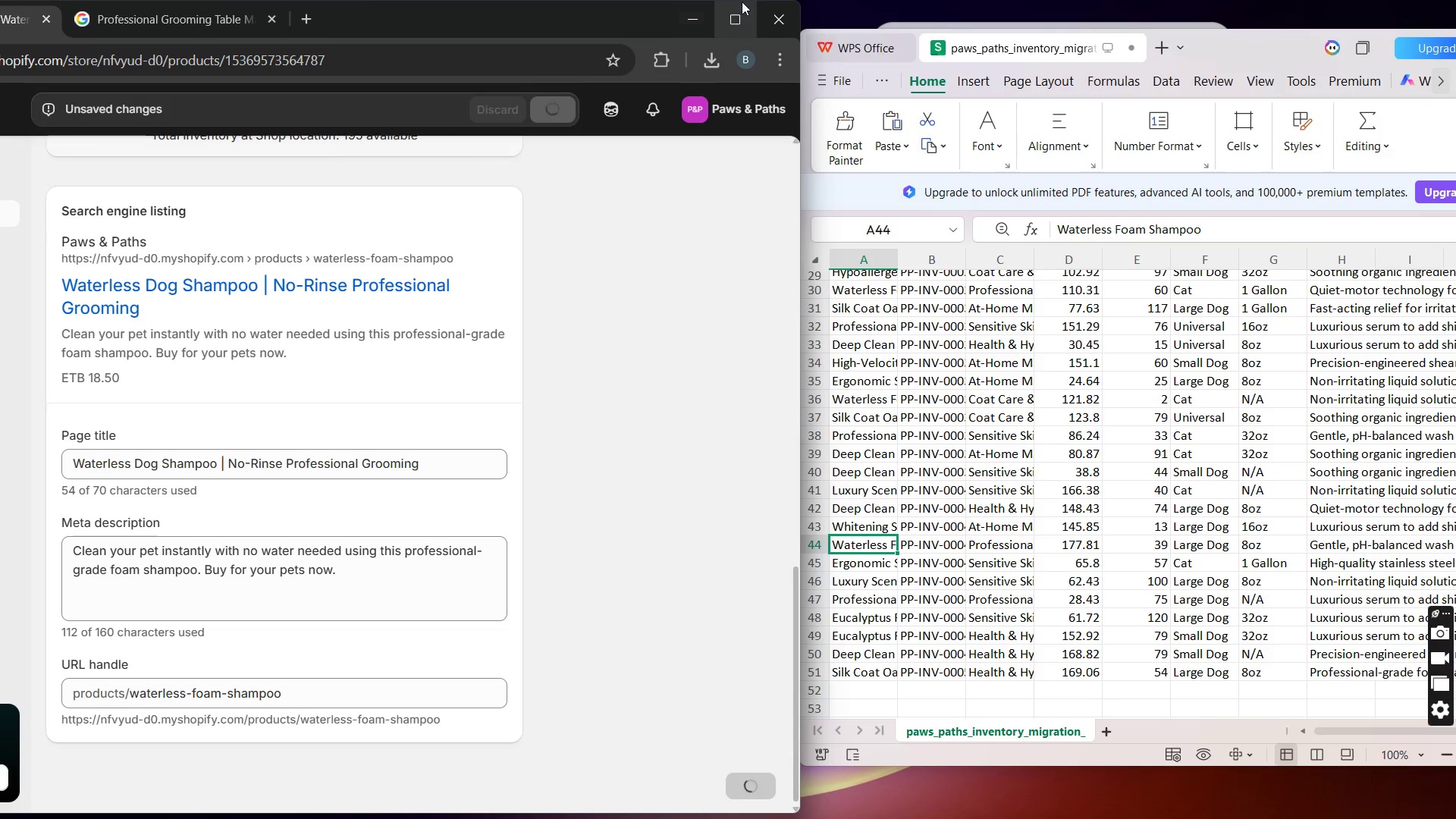 
left_click([736, 17])
 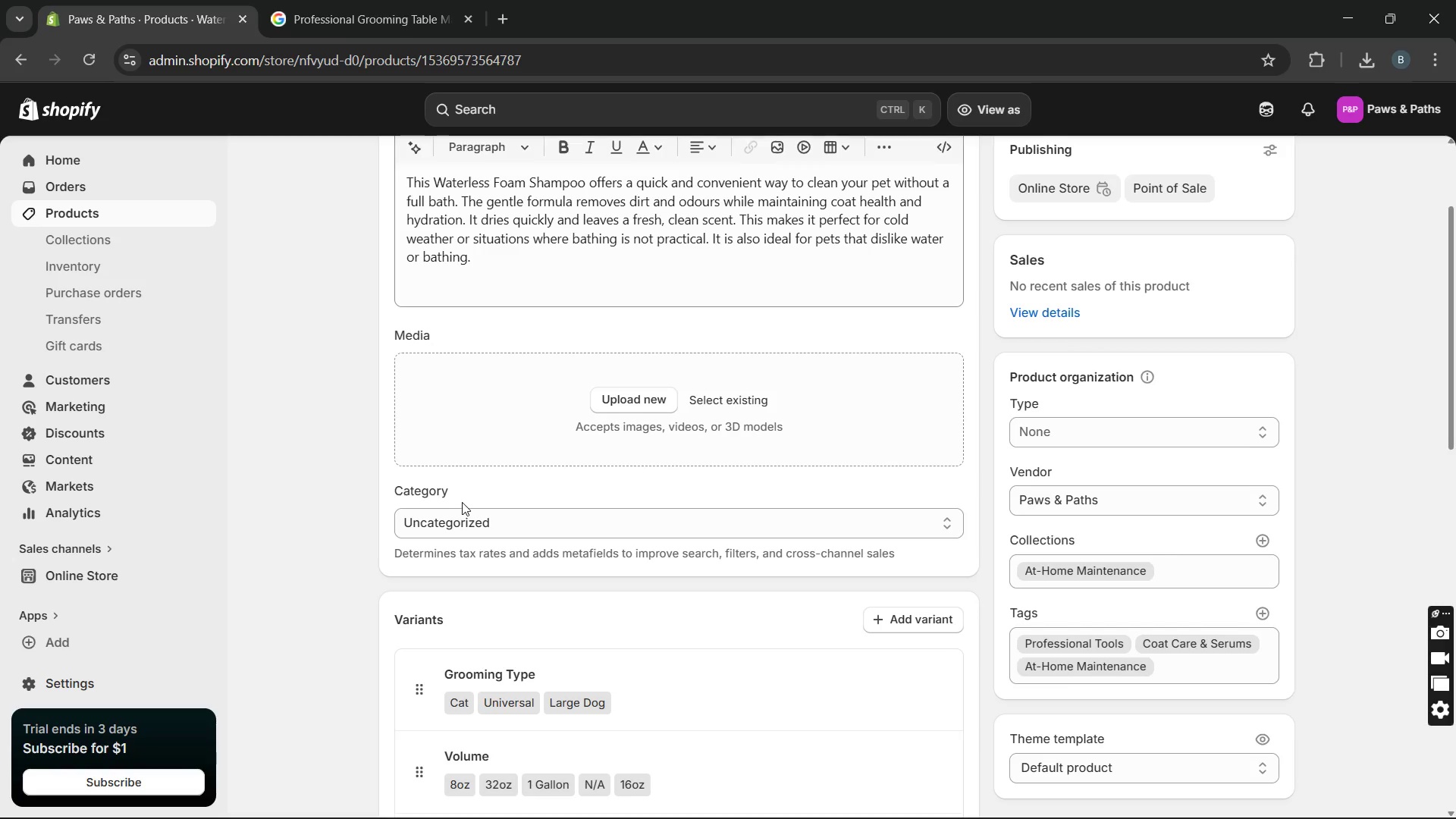 
wait(29.59)
 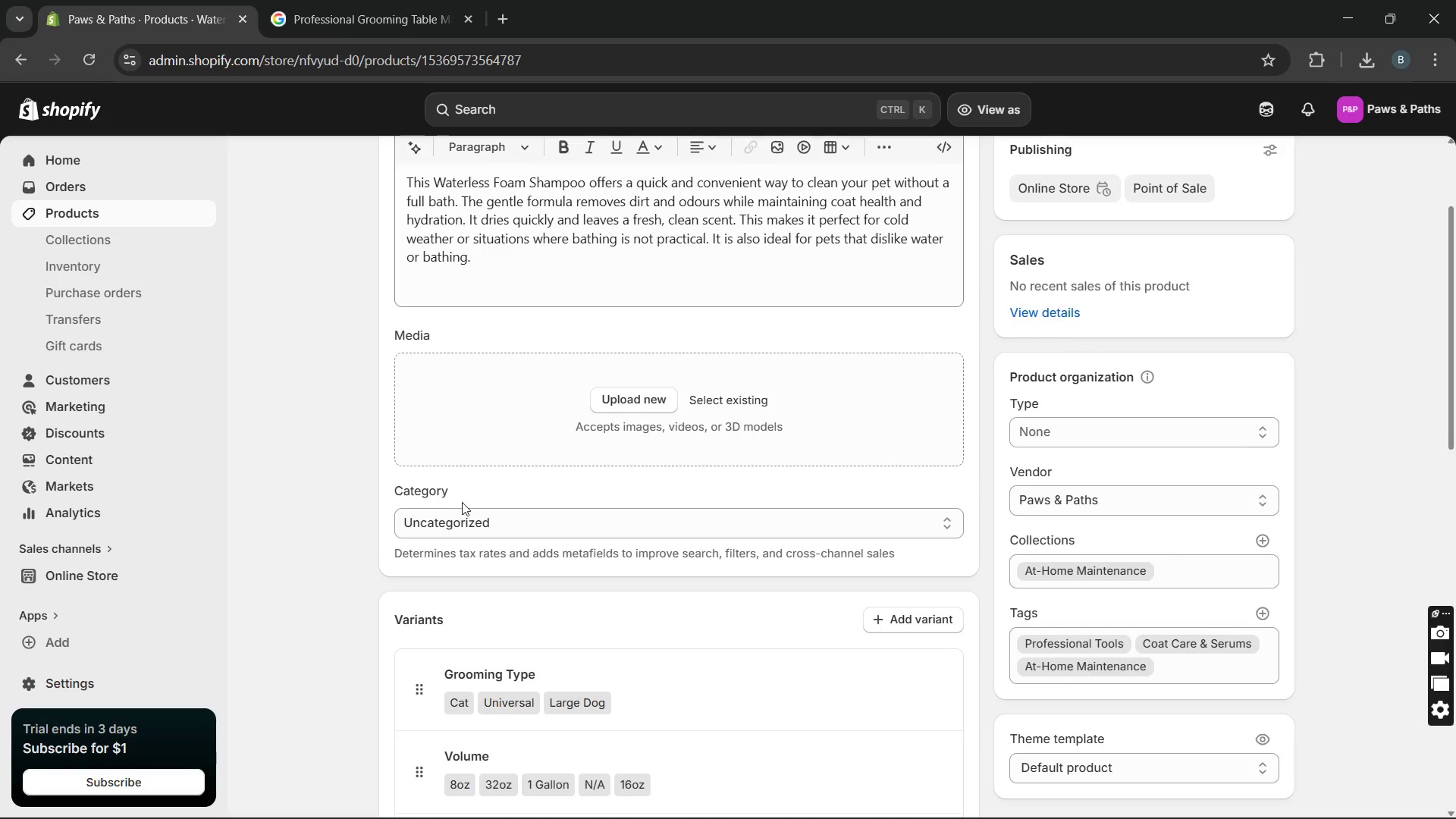 
left_click_drag(start_coordinate=[592, 245], to_coordinate=[362, 240])
 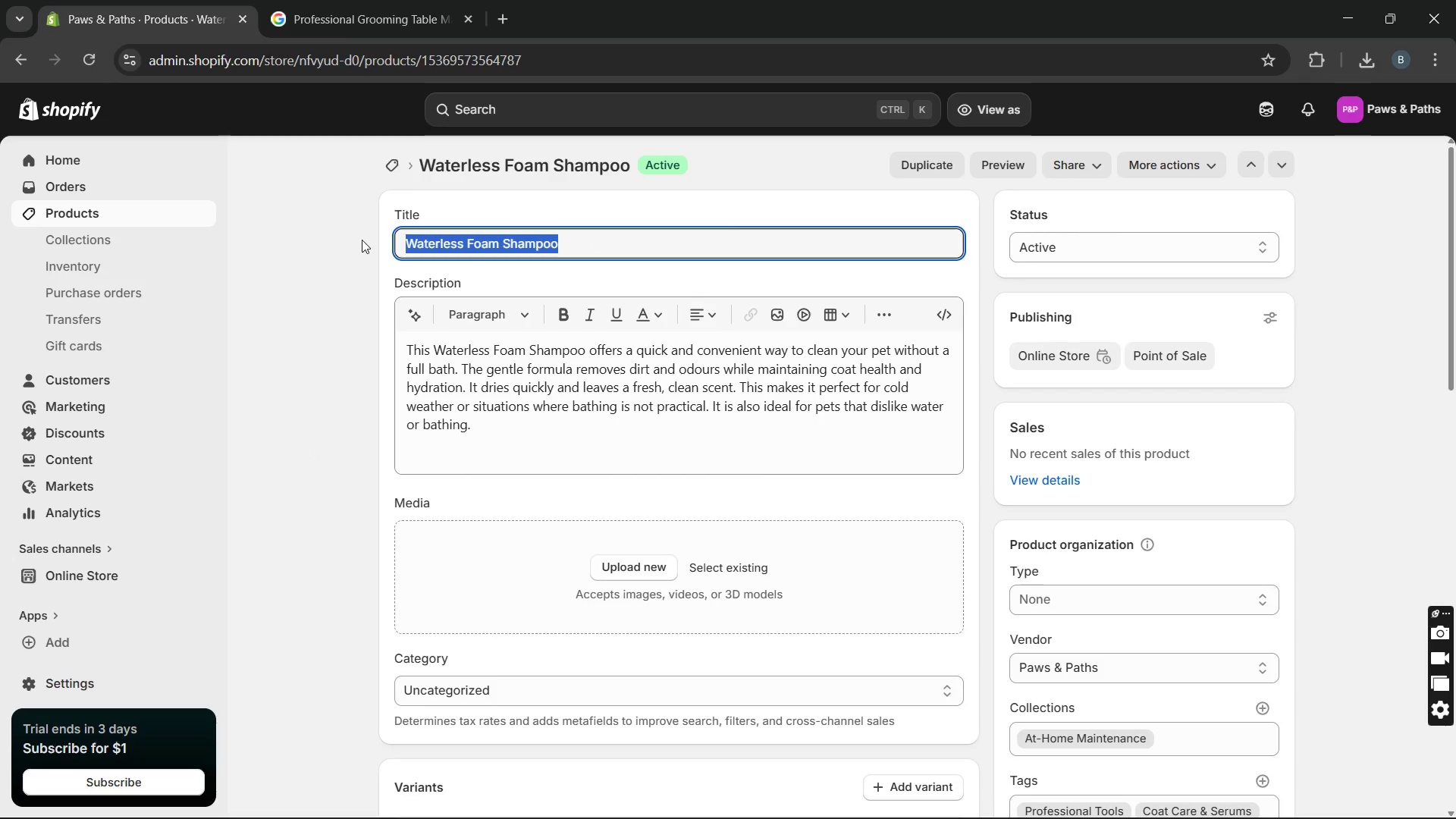 
key(Control+C)
 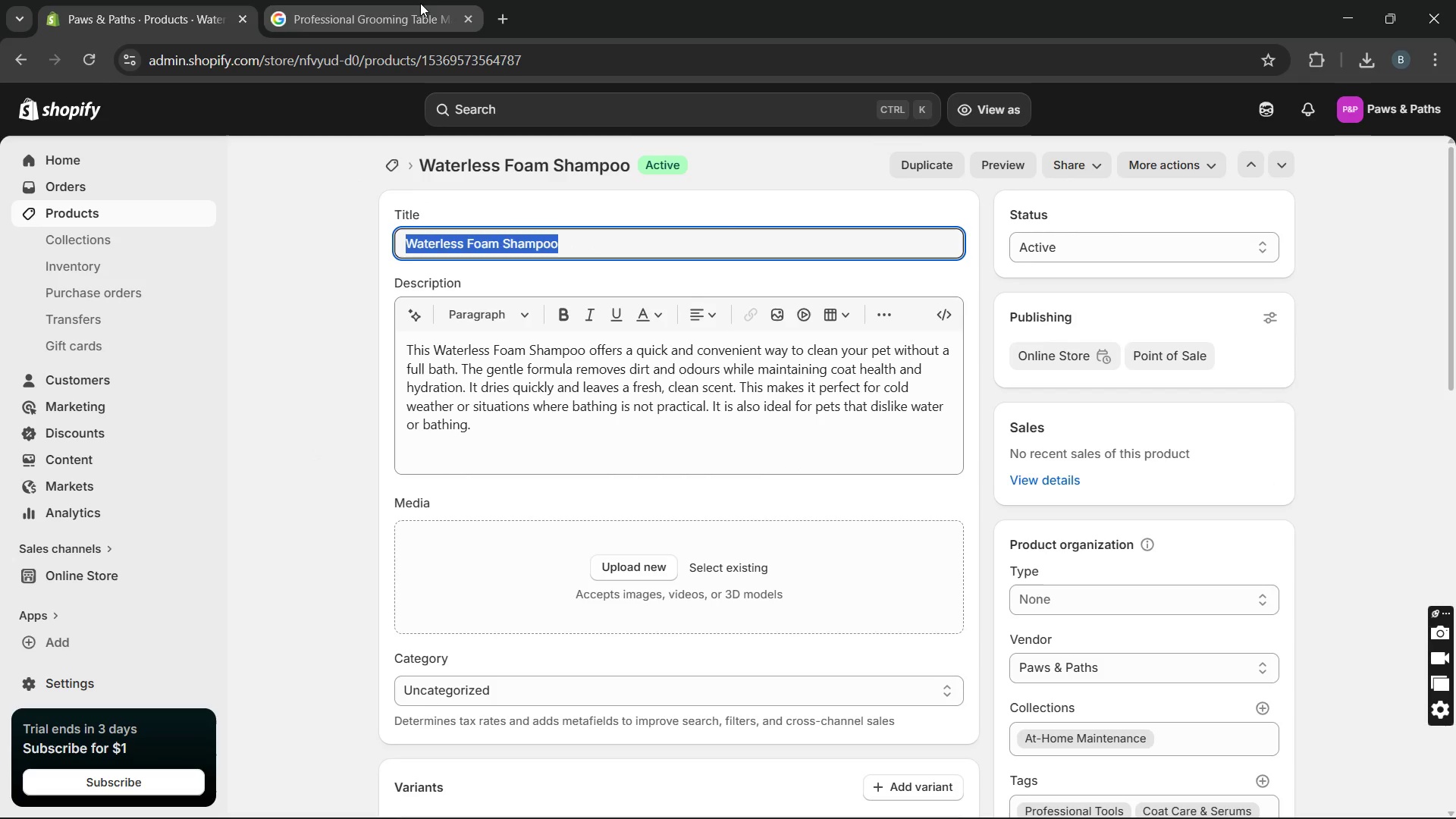 
left_click([408, 7])
 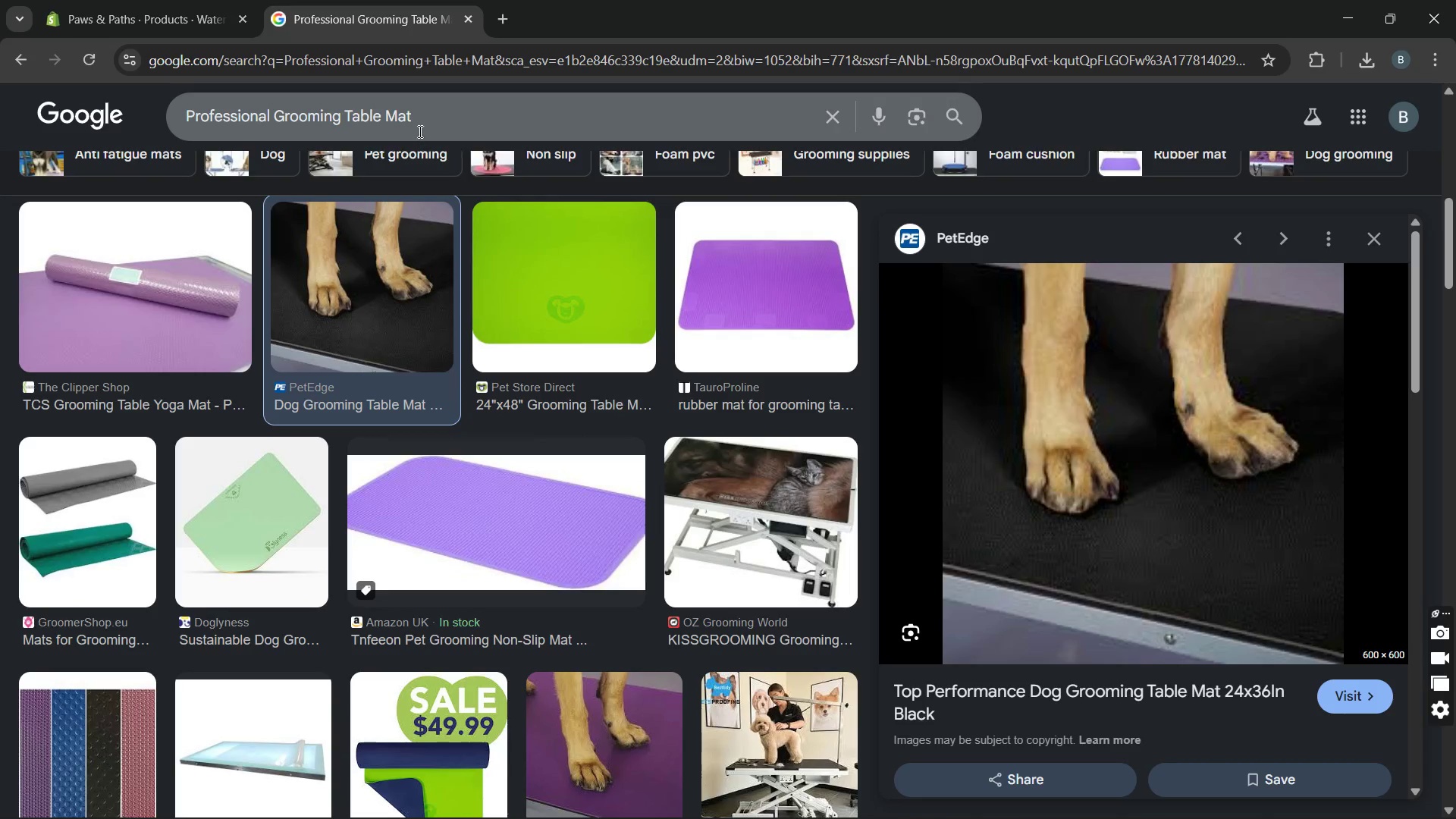 
left_click_drag(start_coordinate=[427, 120], to_coordinate=[187, 118])
 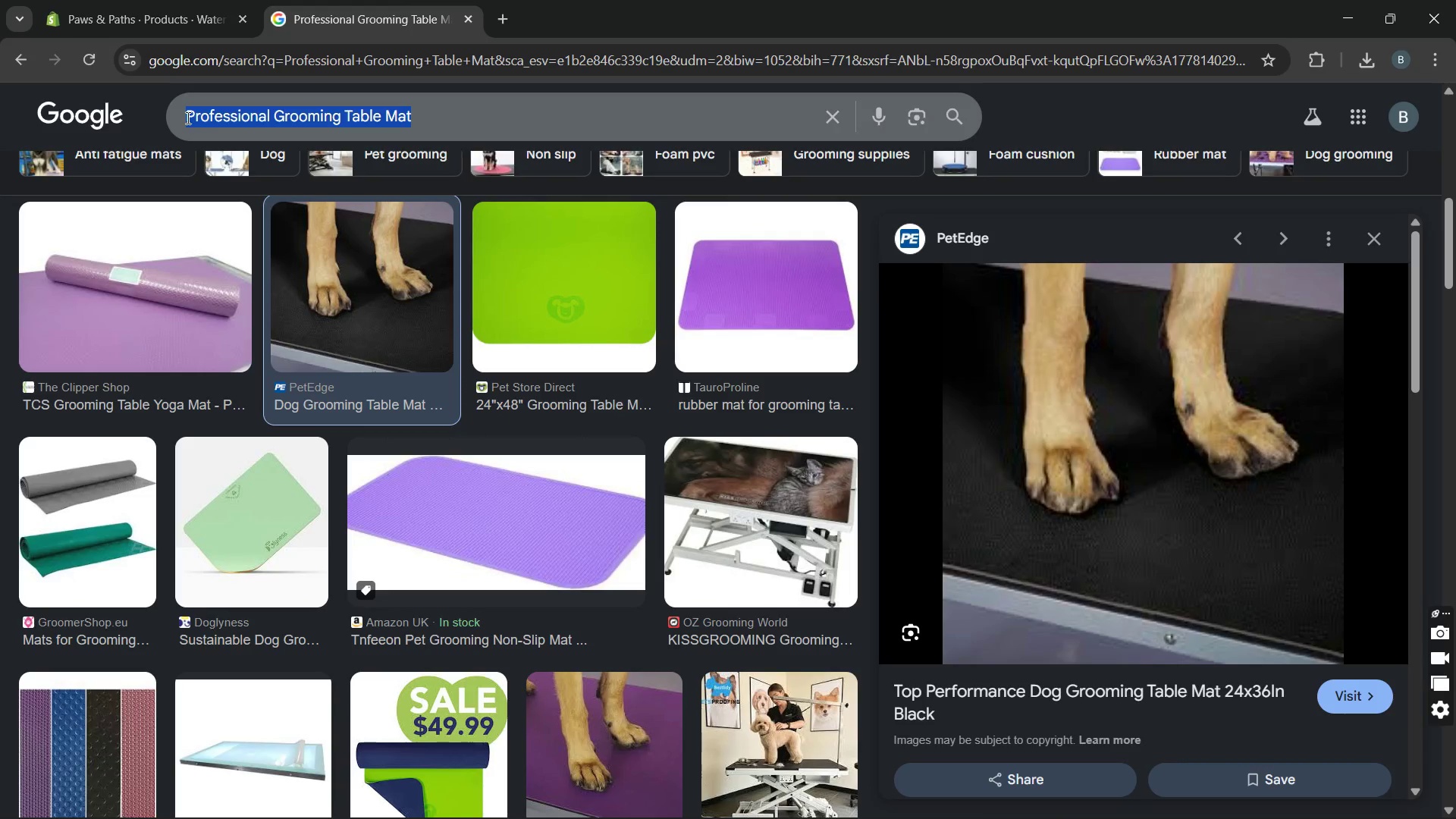 
key(Control+V)
 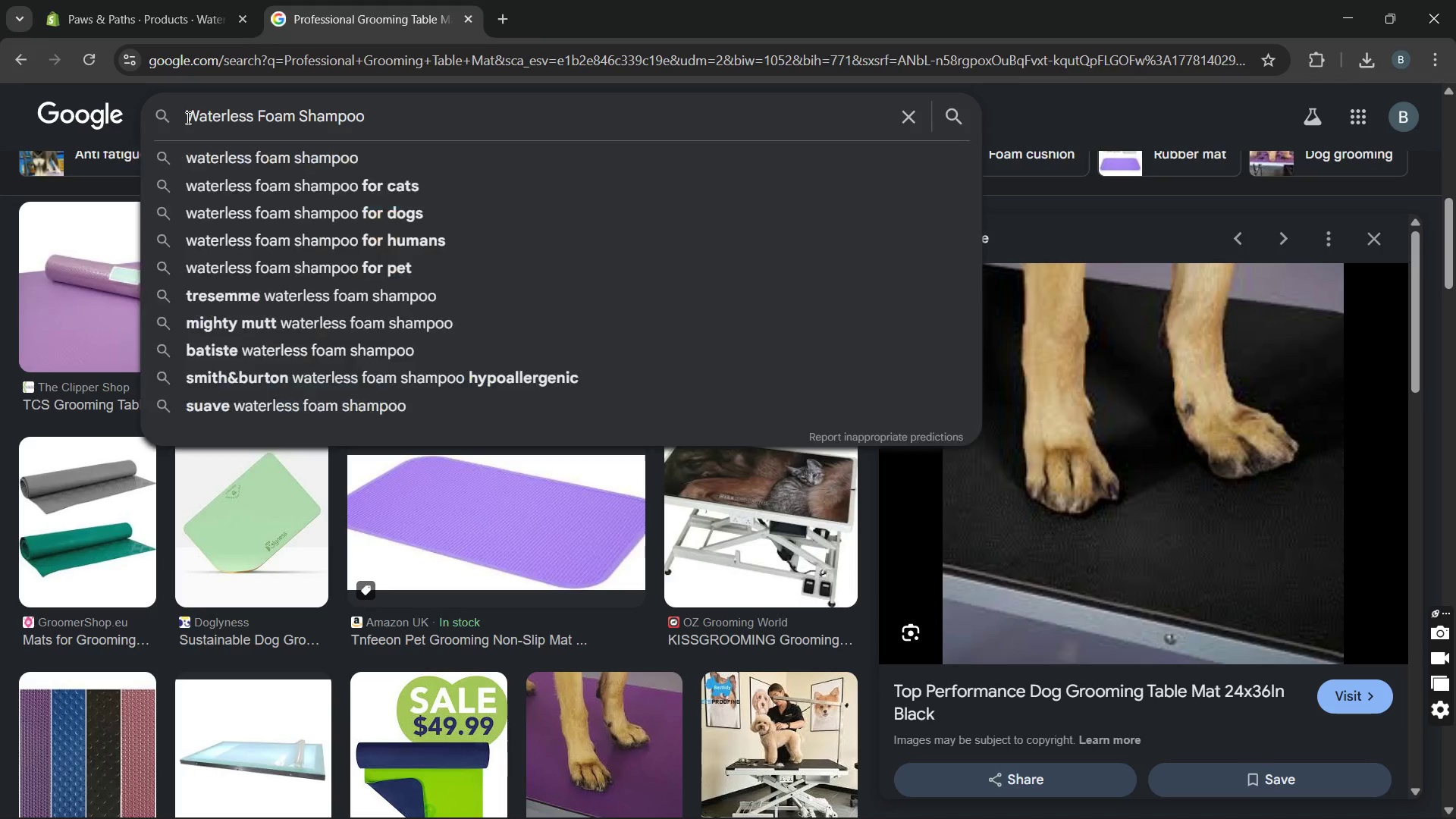 
key(Space)
 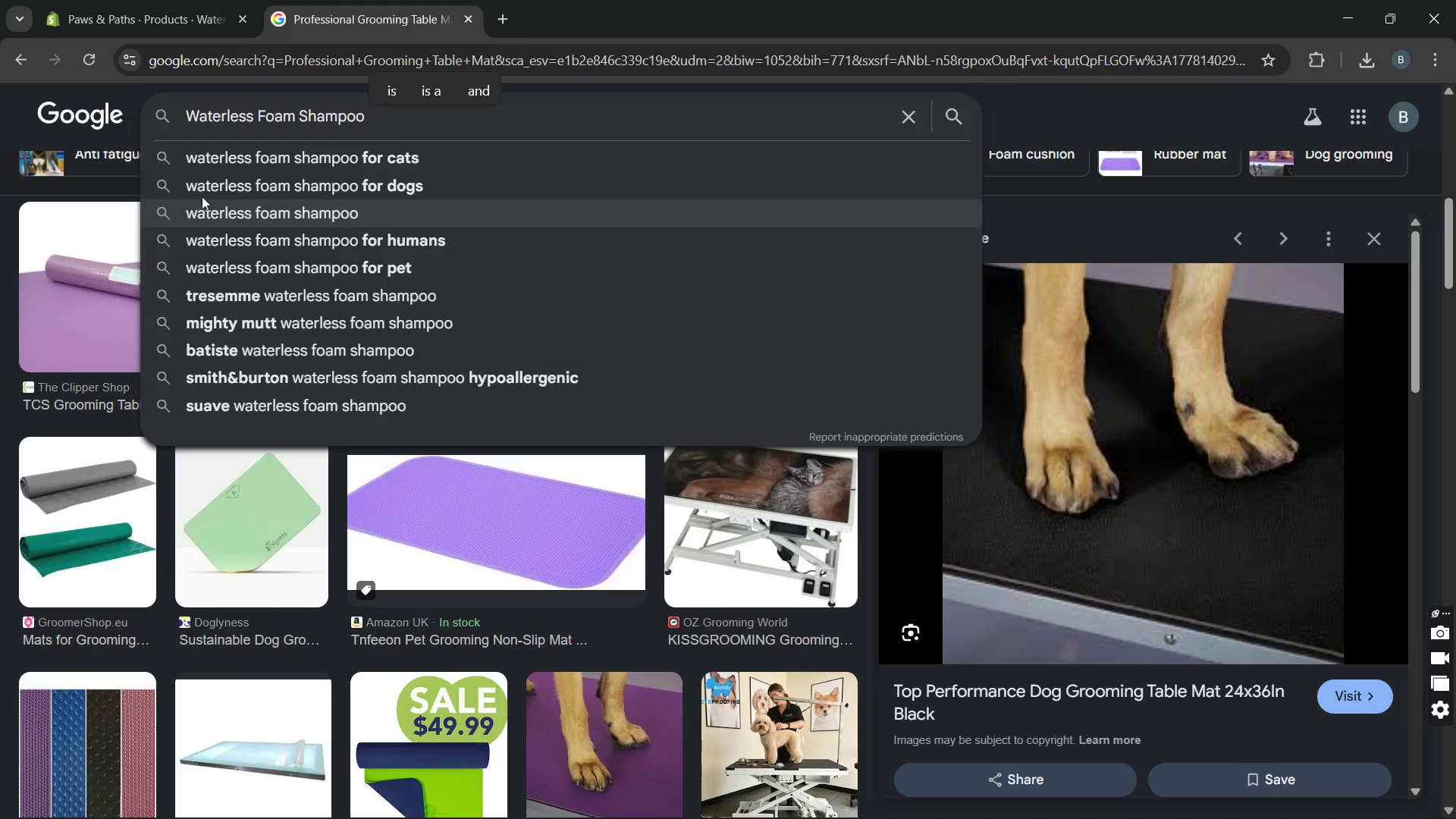 
left_click([199, 176])
 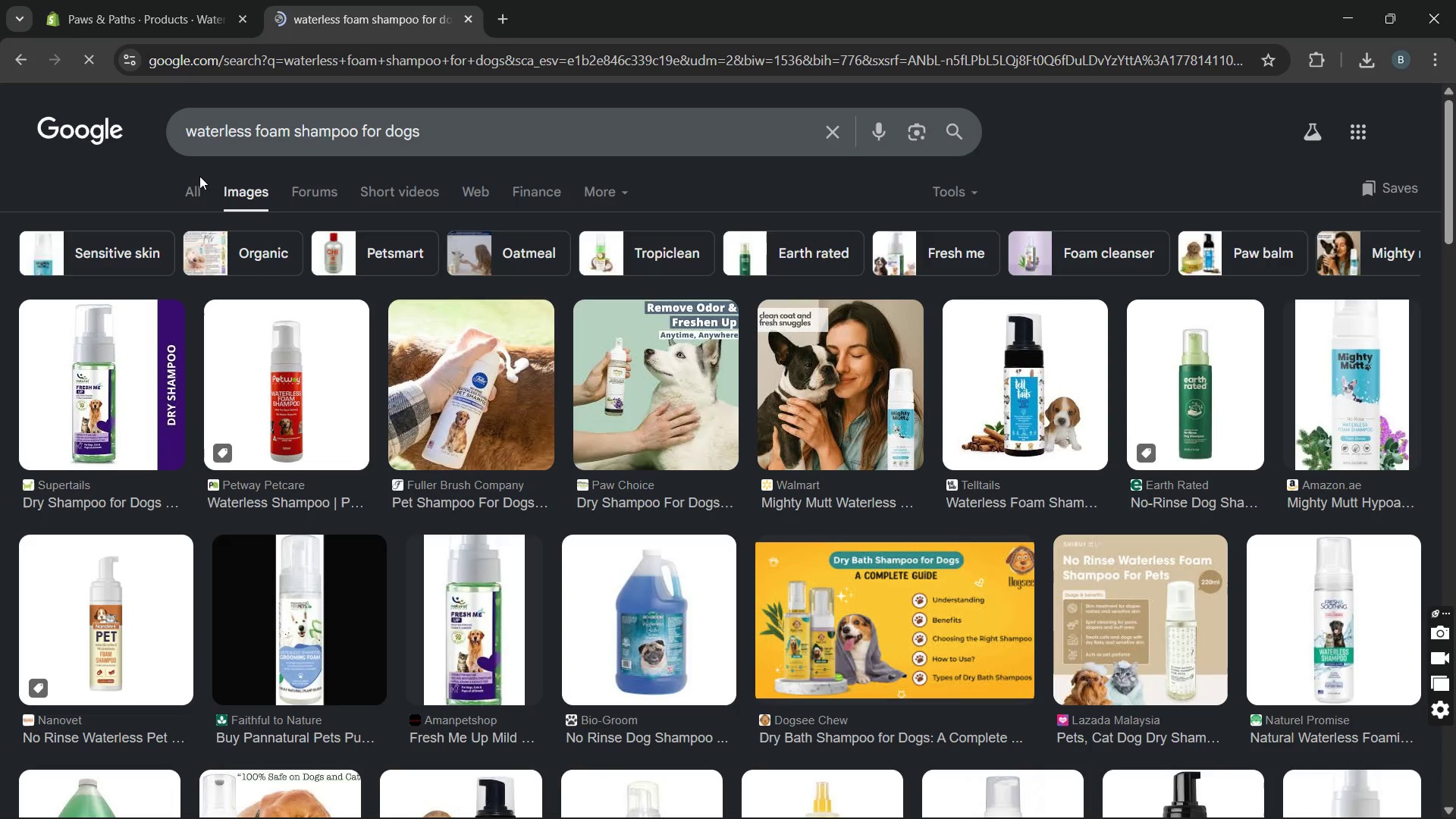 
wait(5.1)
 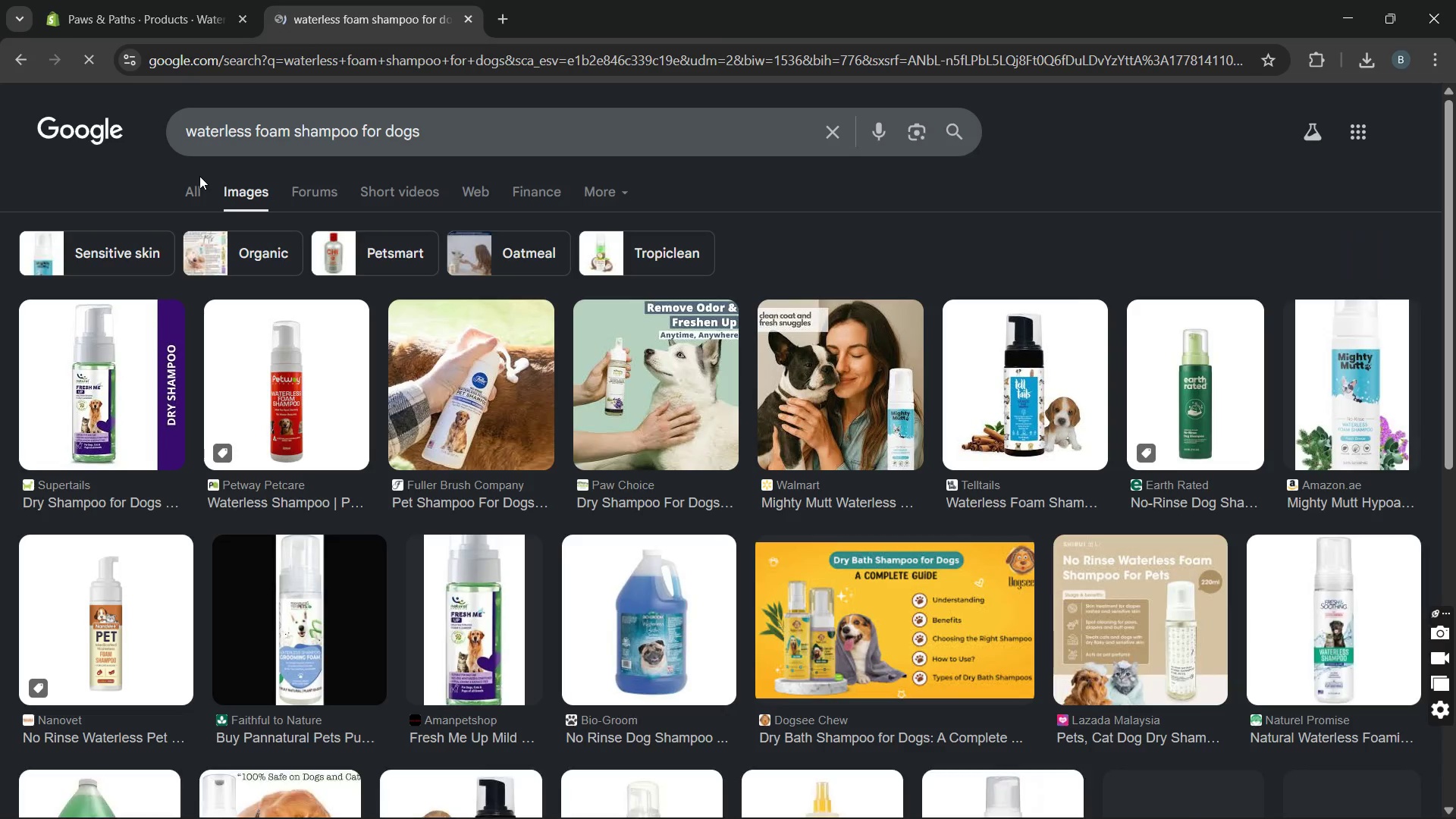 
mouse_move([588, 413])
 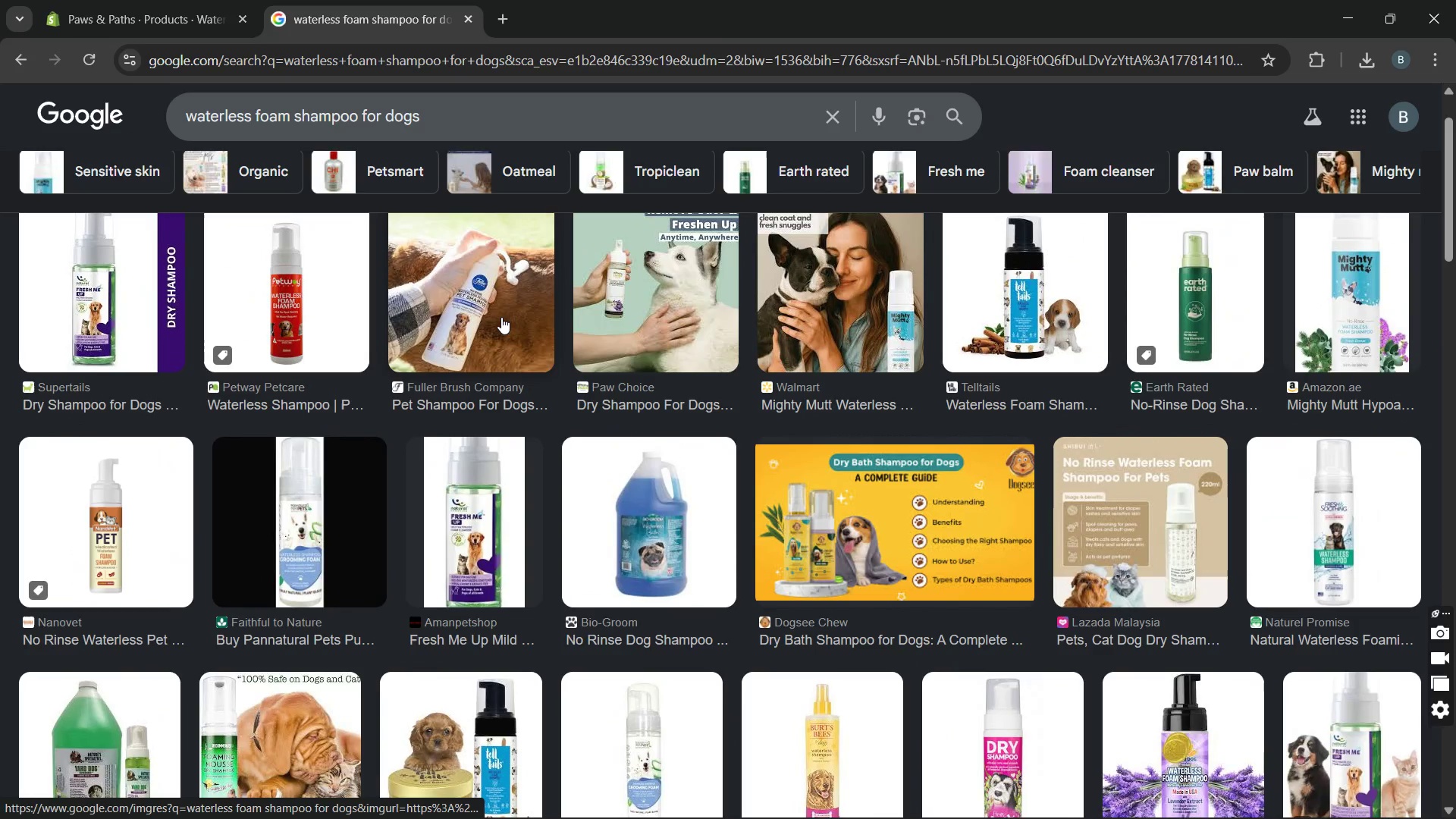 
left_click([501, 317])
 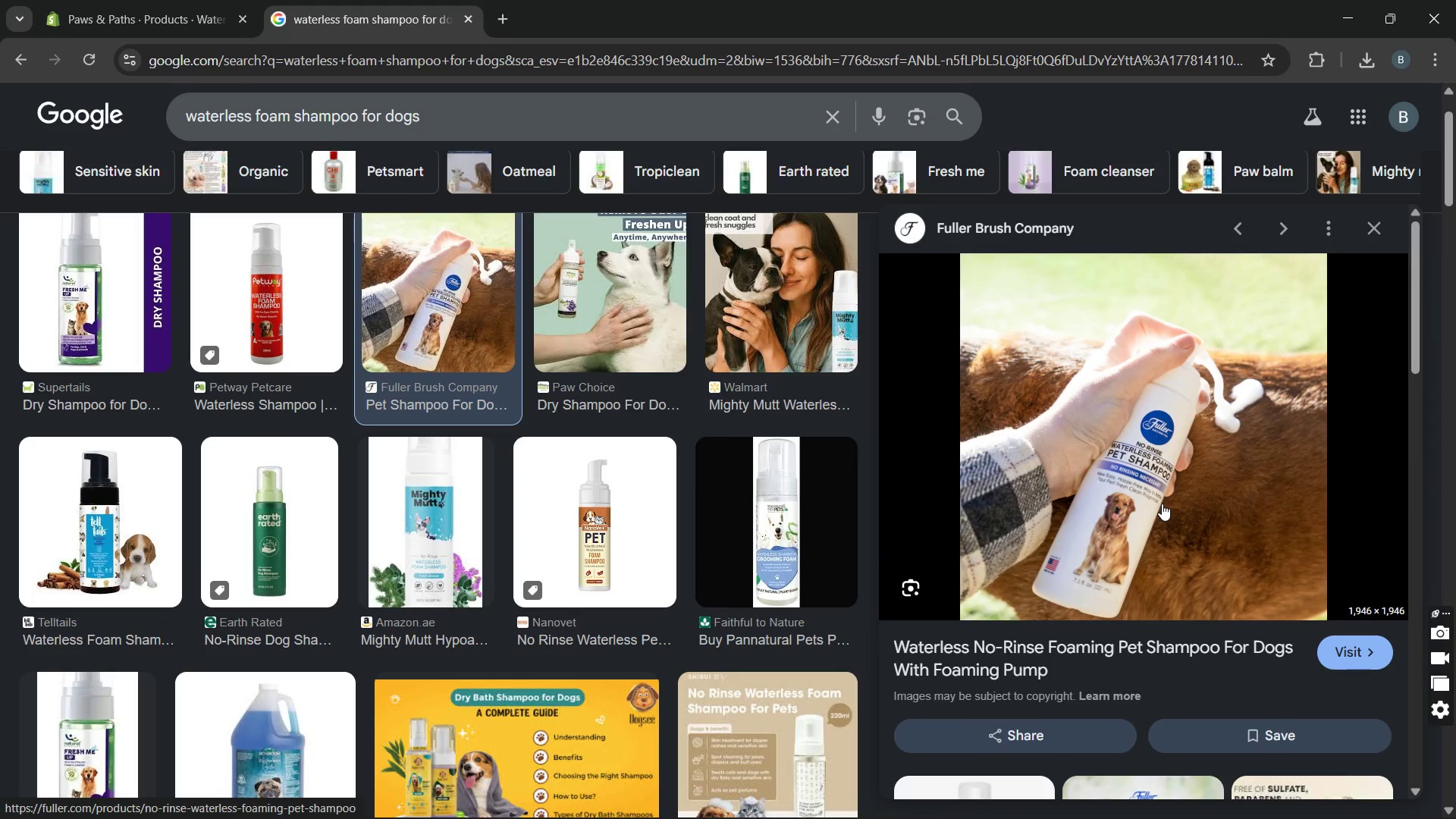 
wait(19.19)
 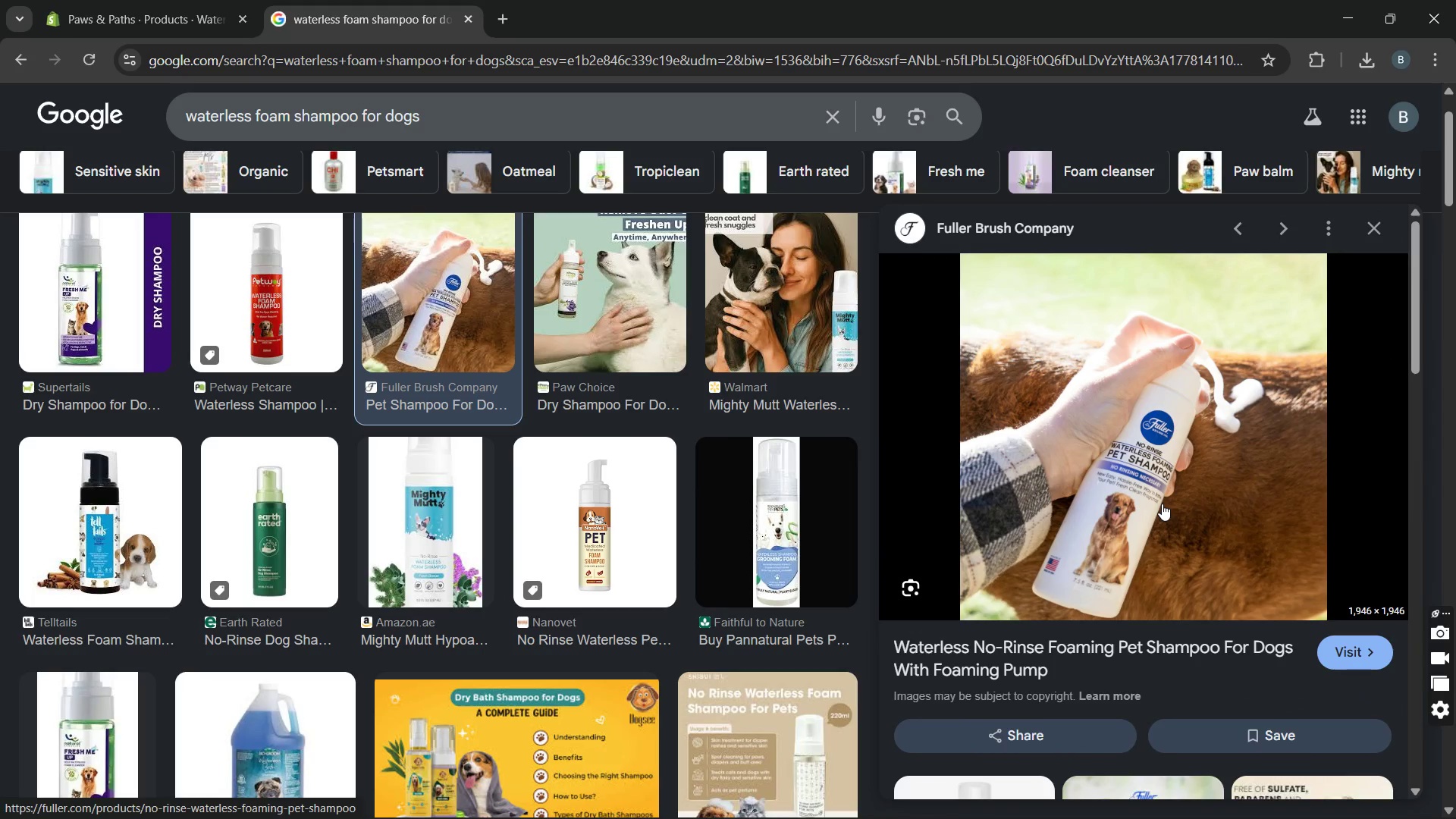 
left_click([573, 109])
 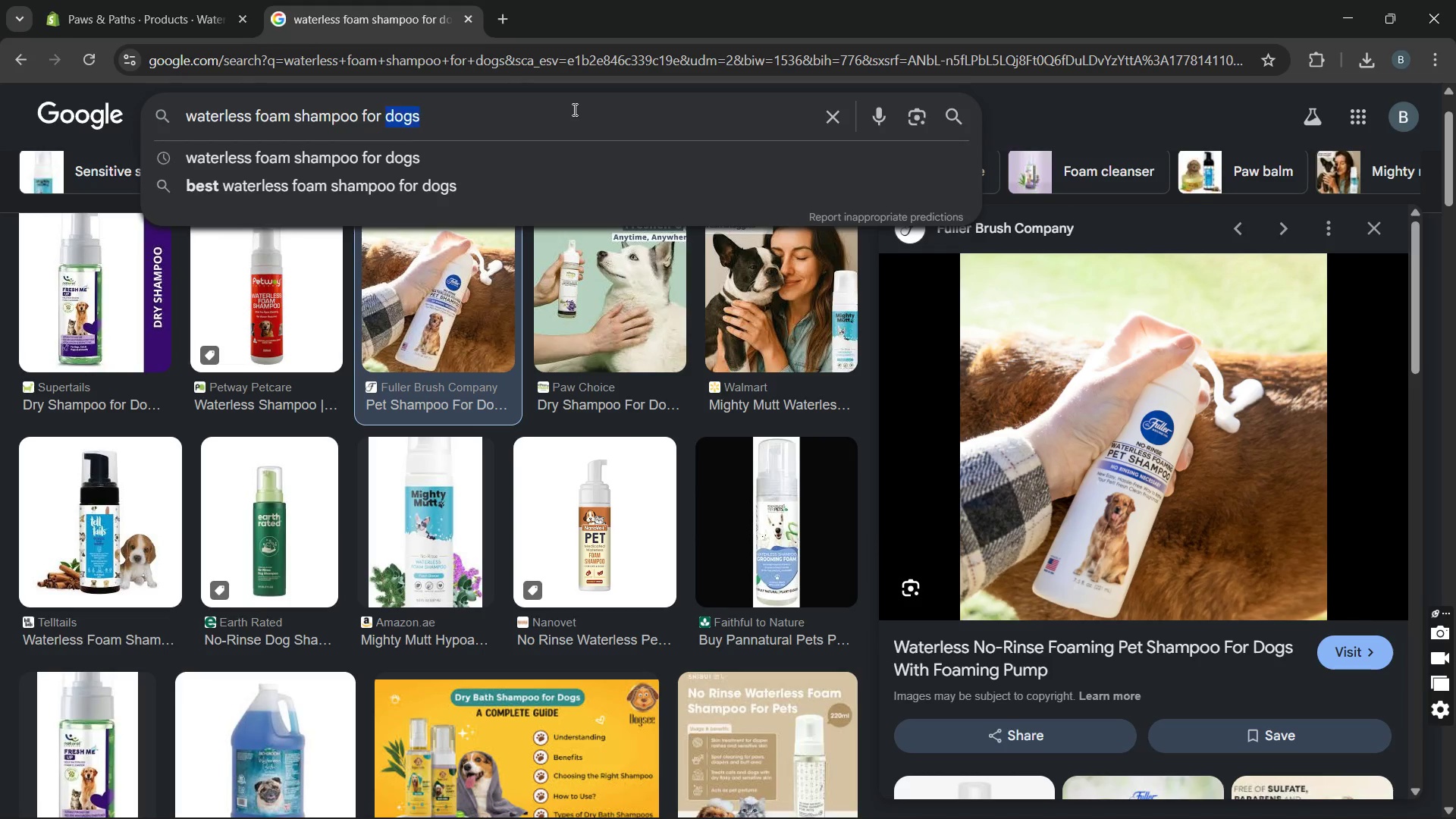 
left_click_drag(start_coordinate=[573, 109], to_coordinate=[146, 112])
 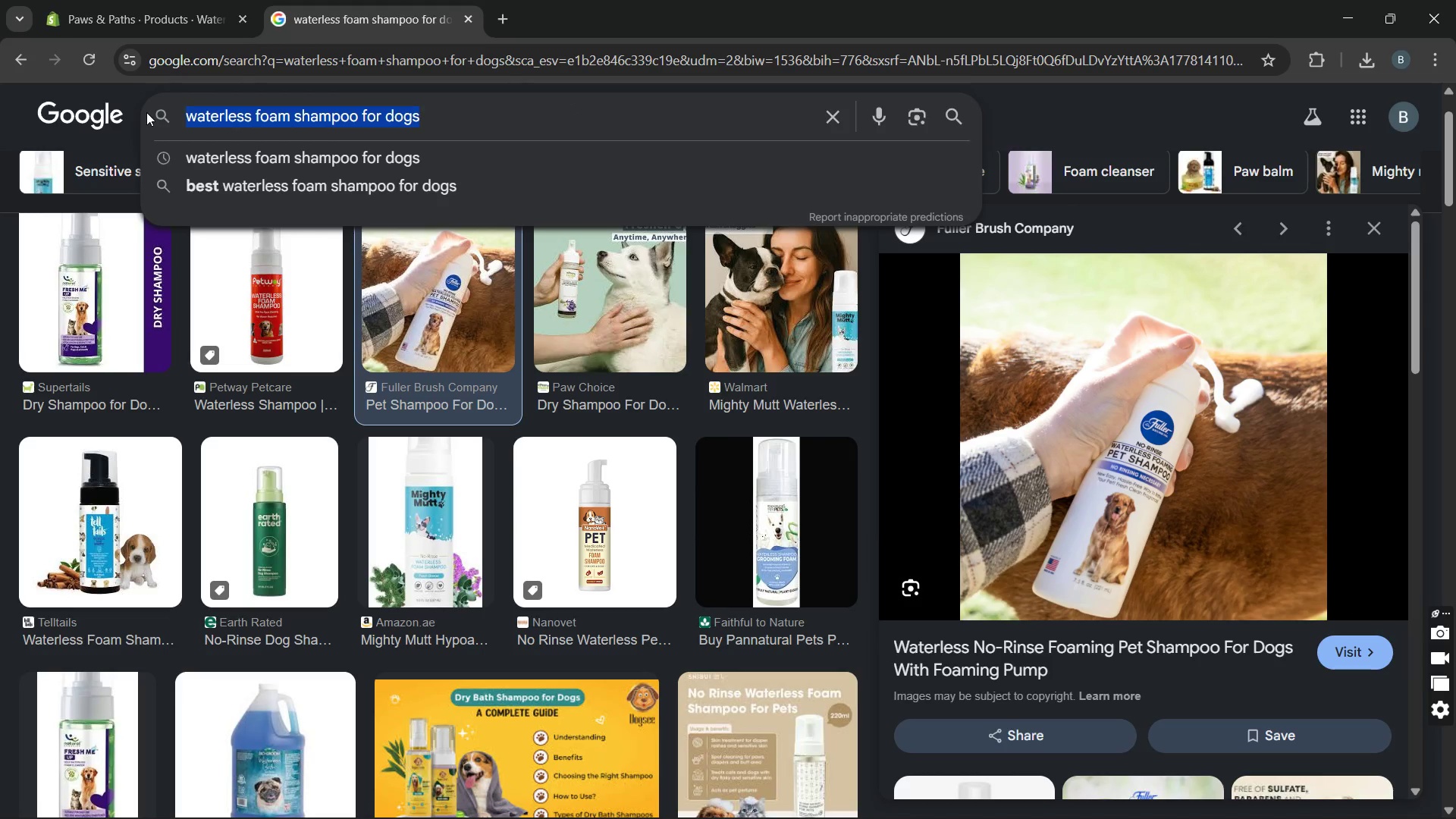 
type(foam applied on adog inddor)
 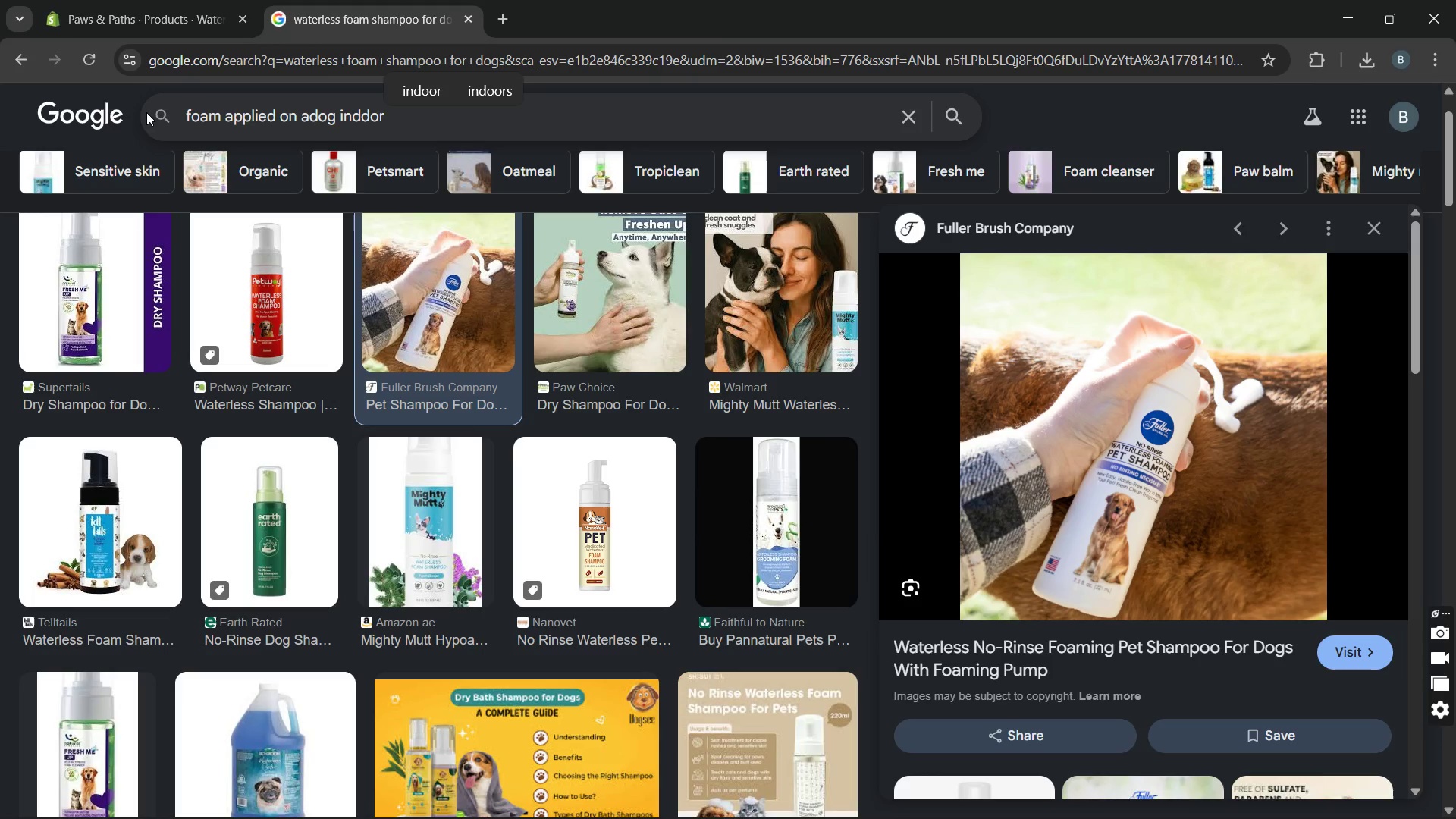 
key(ArrowLeft)
 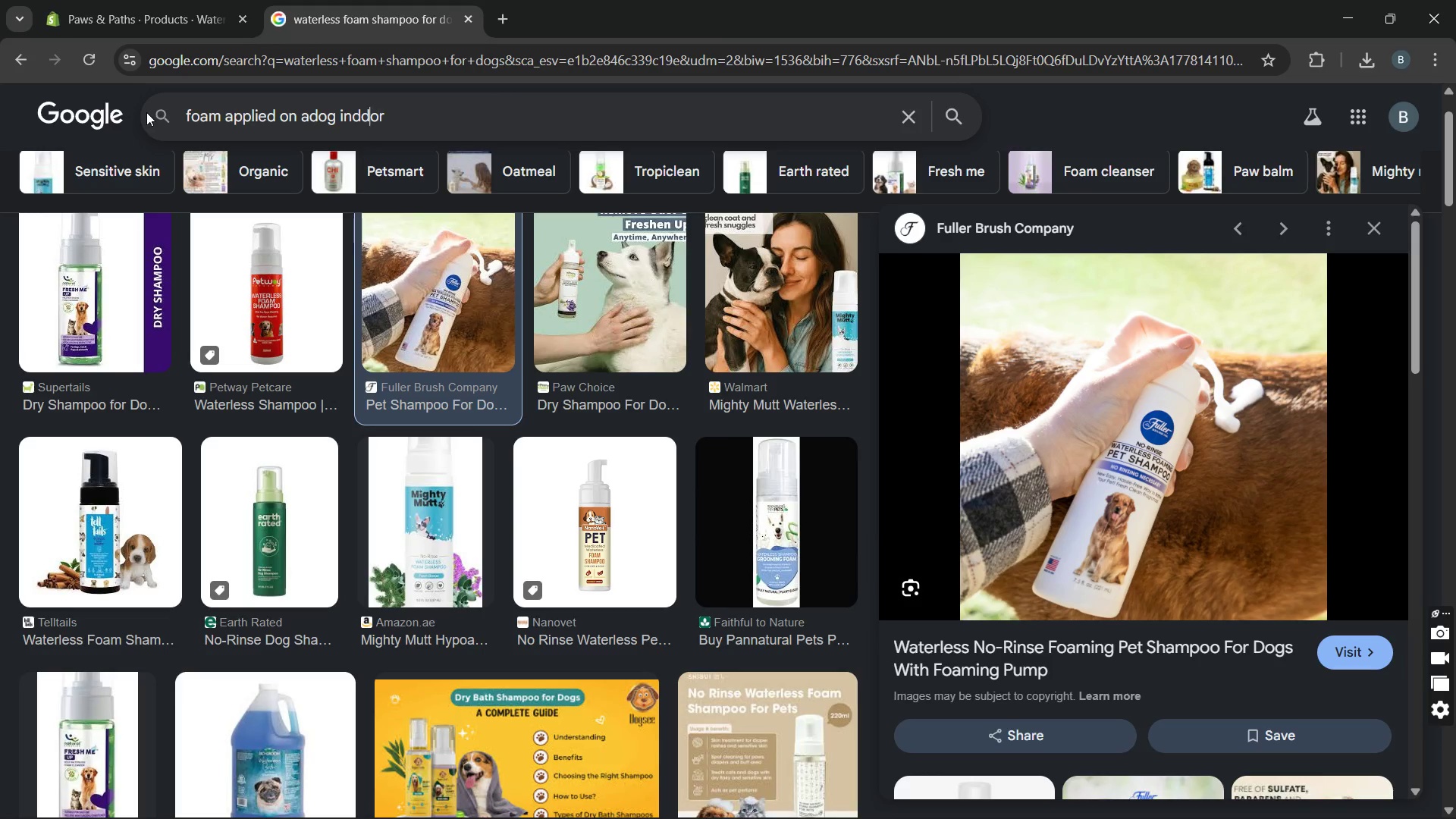 
key(ArrowLeft)
 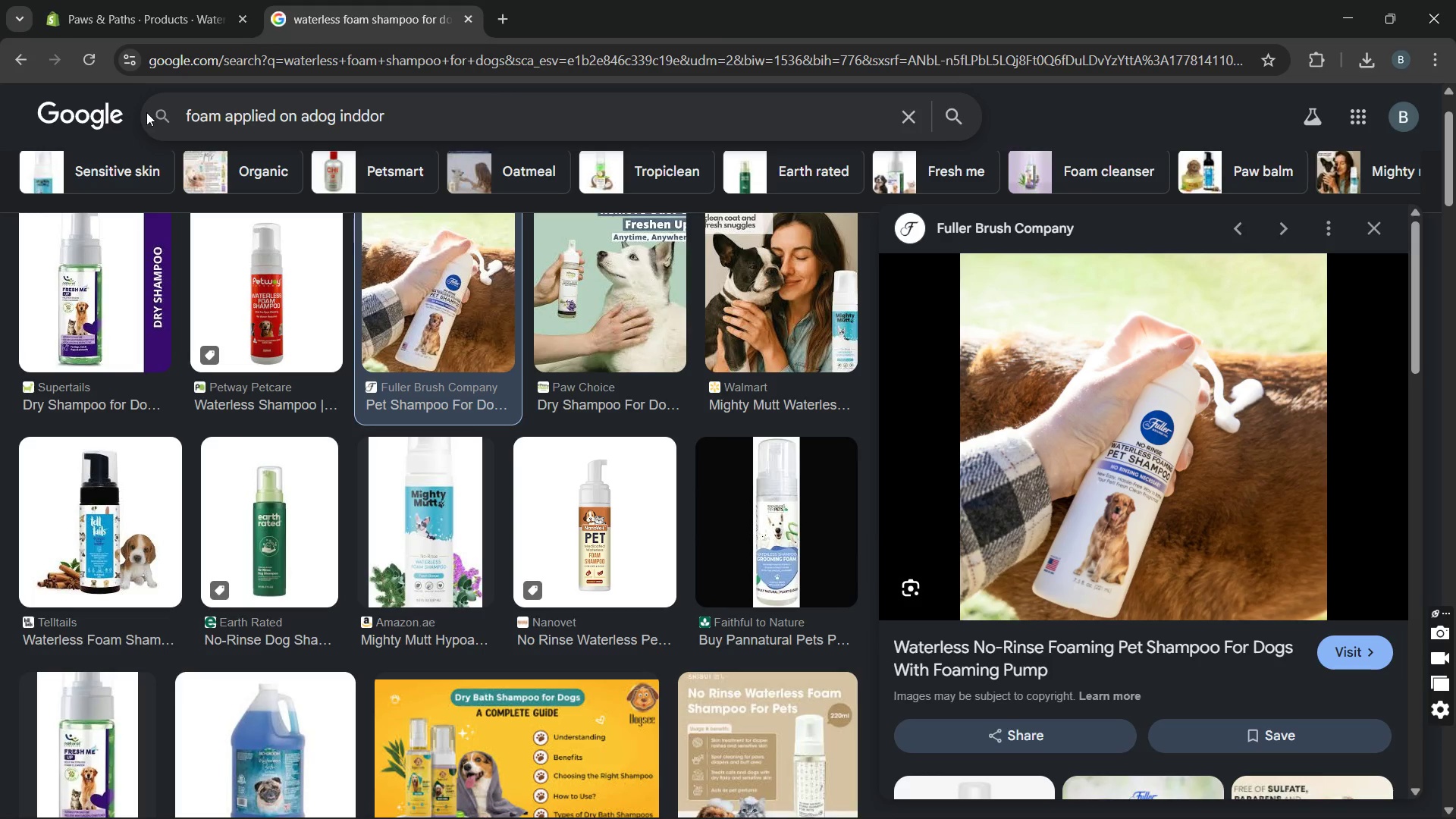 
key(Backspace)
 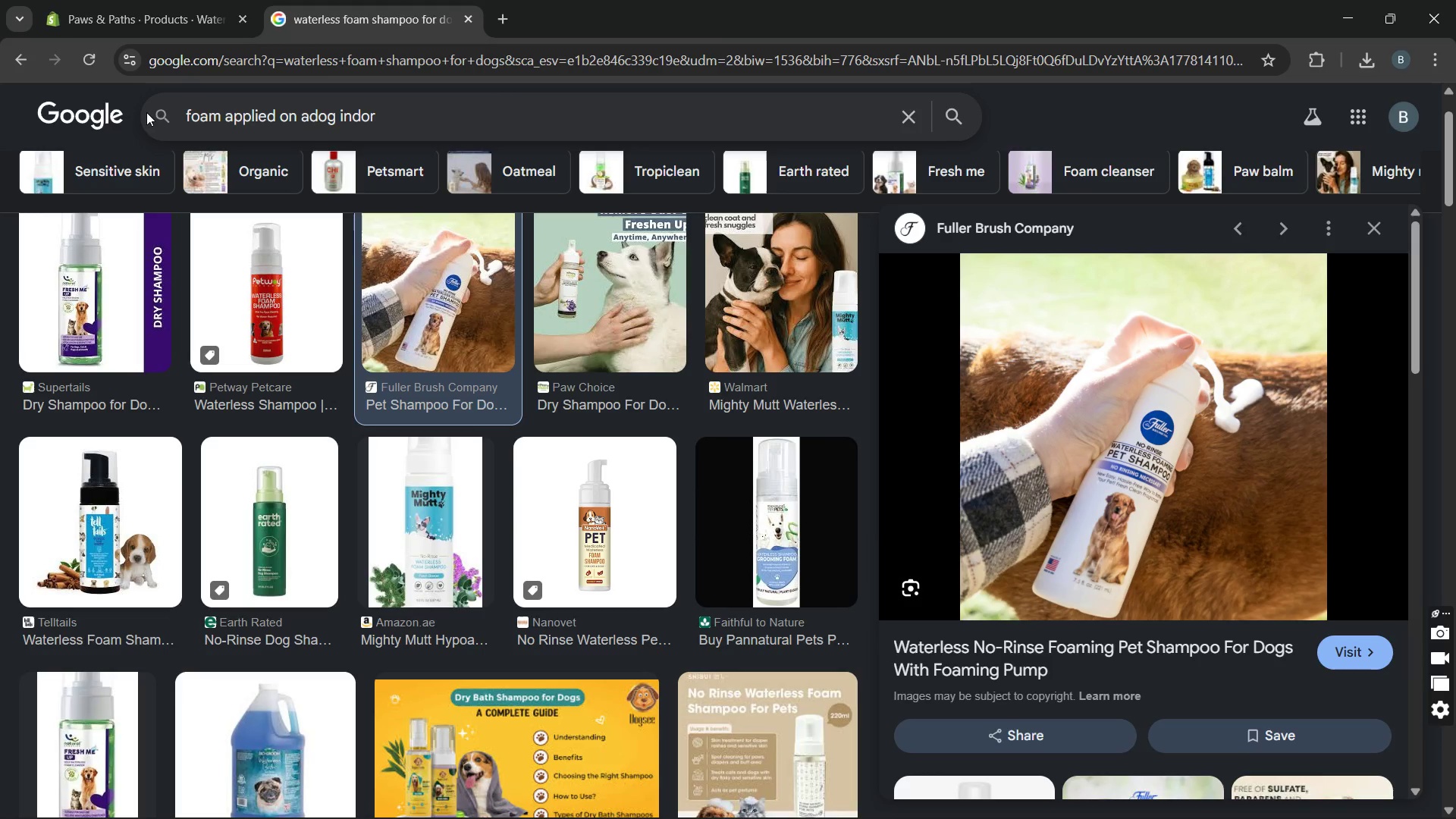 
key(O)
 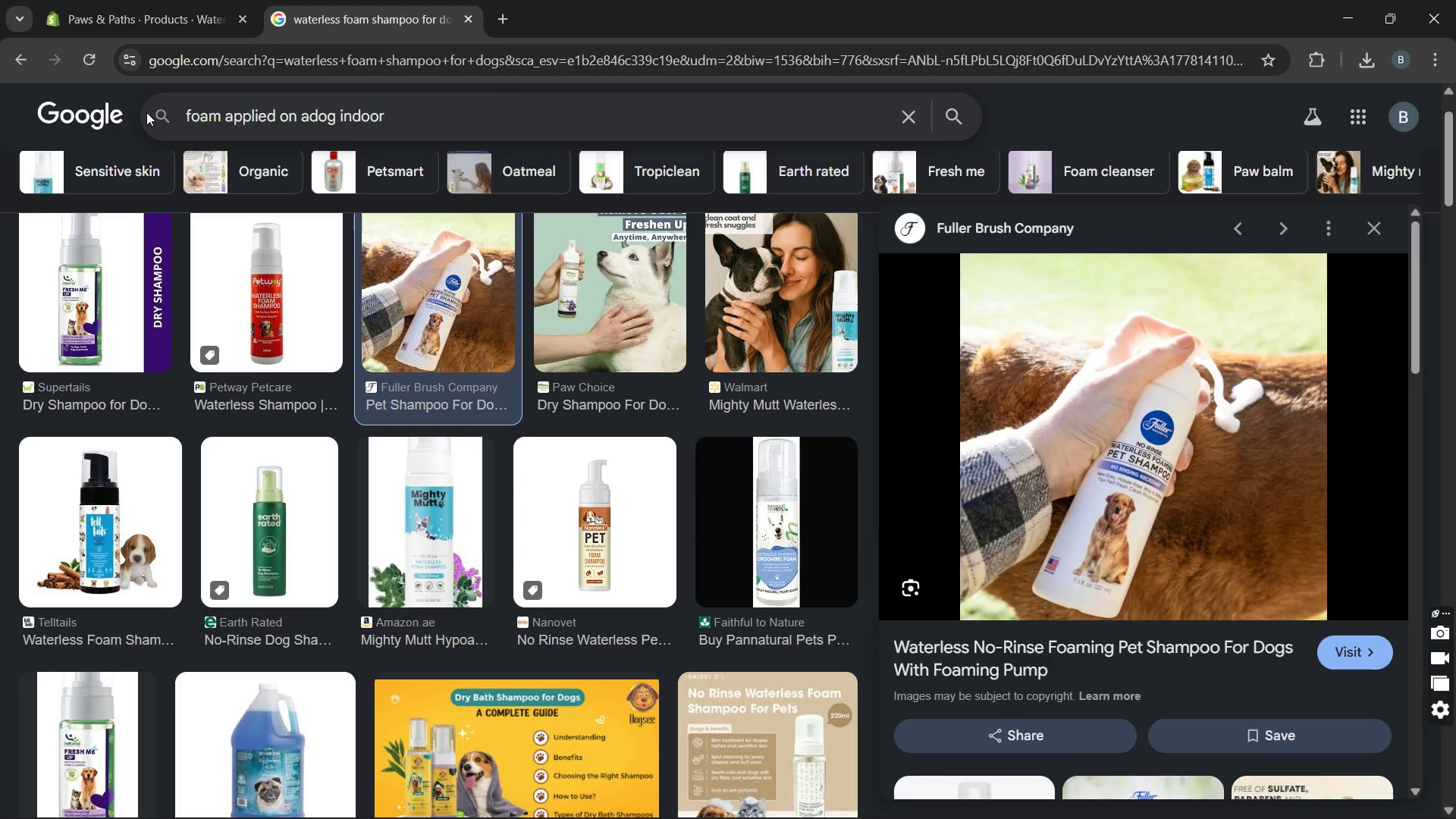 
key(Enter)
 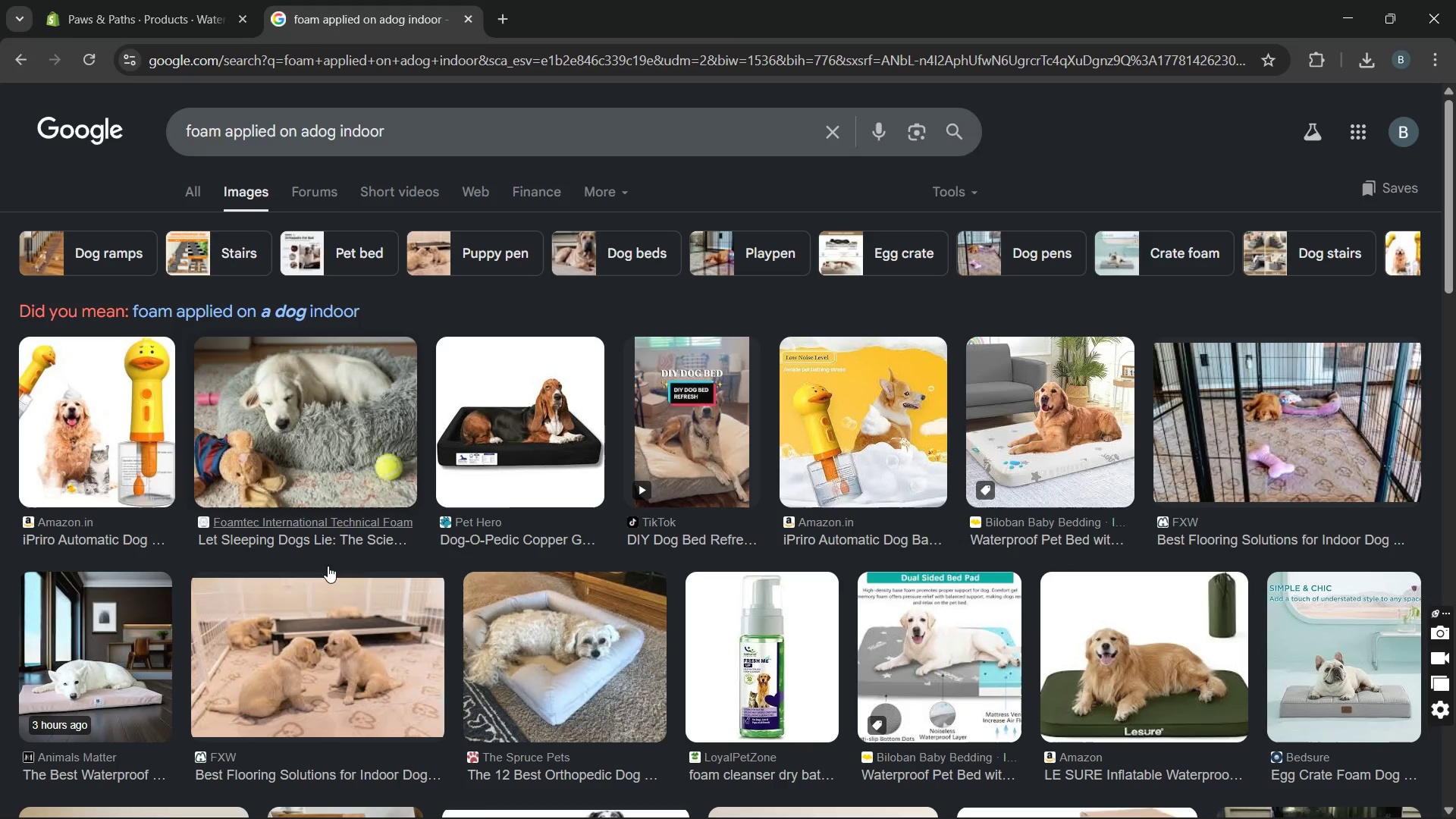 
wait(8.92)
 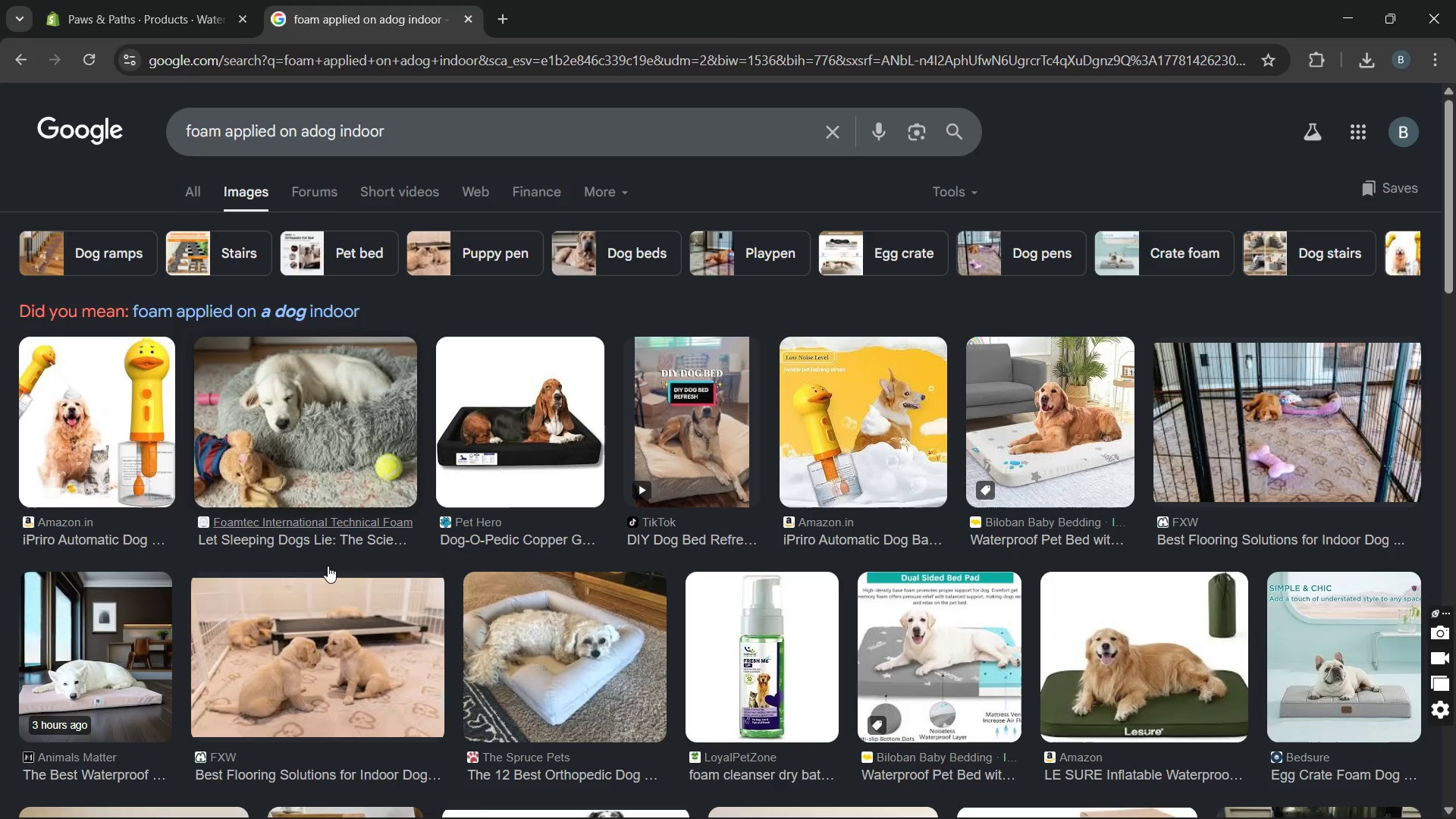 
left_click([21, 64])
 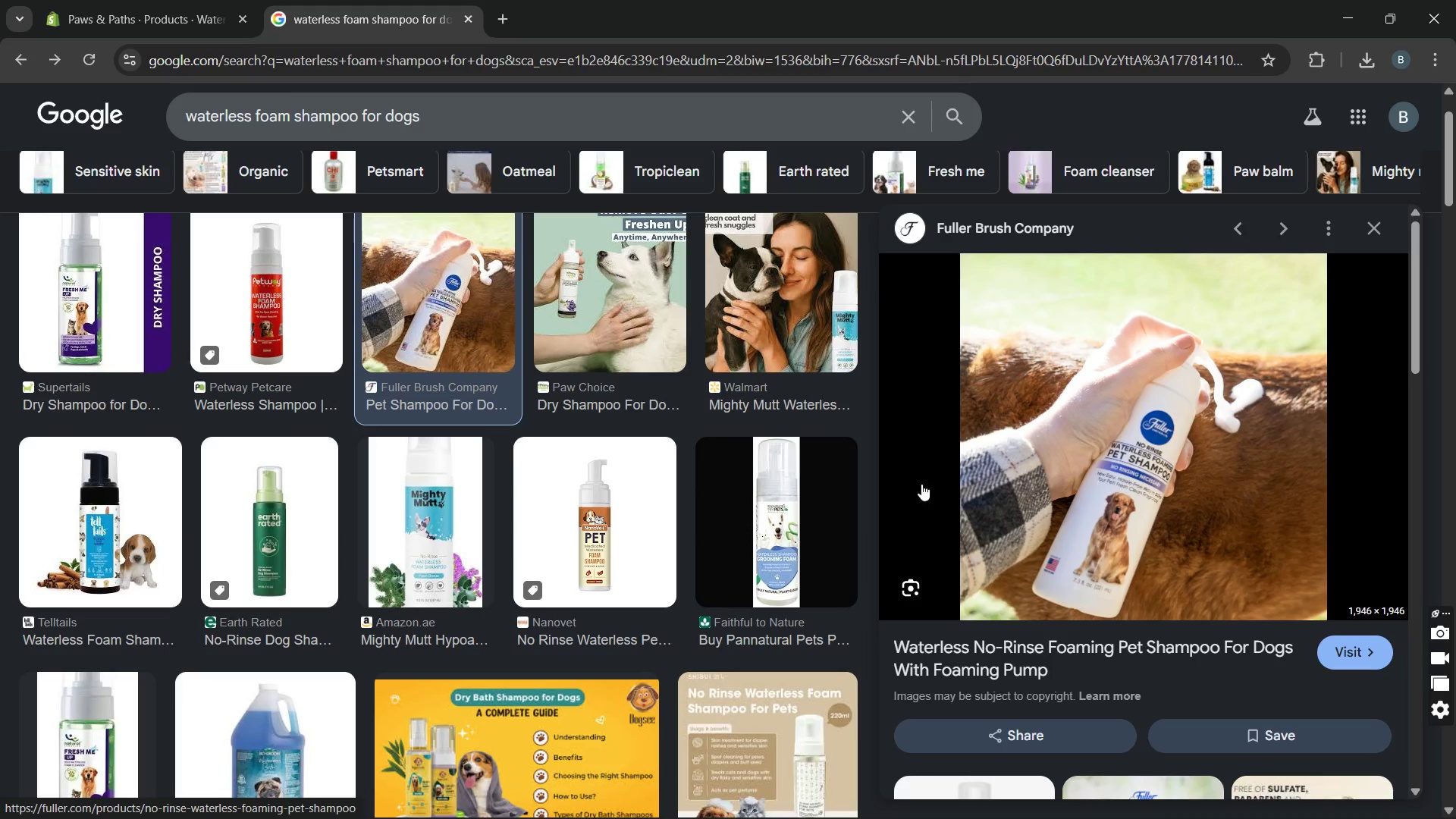 
left_click([1057, 430])
 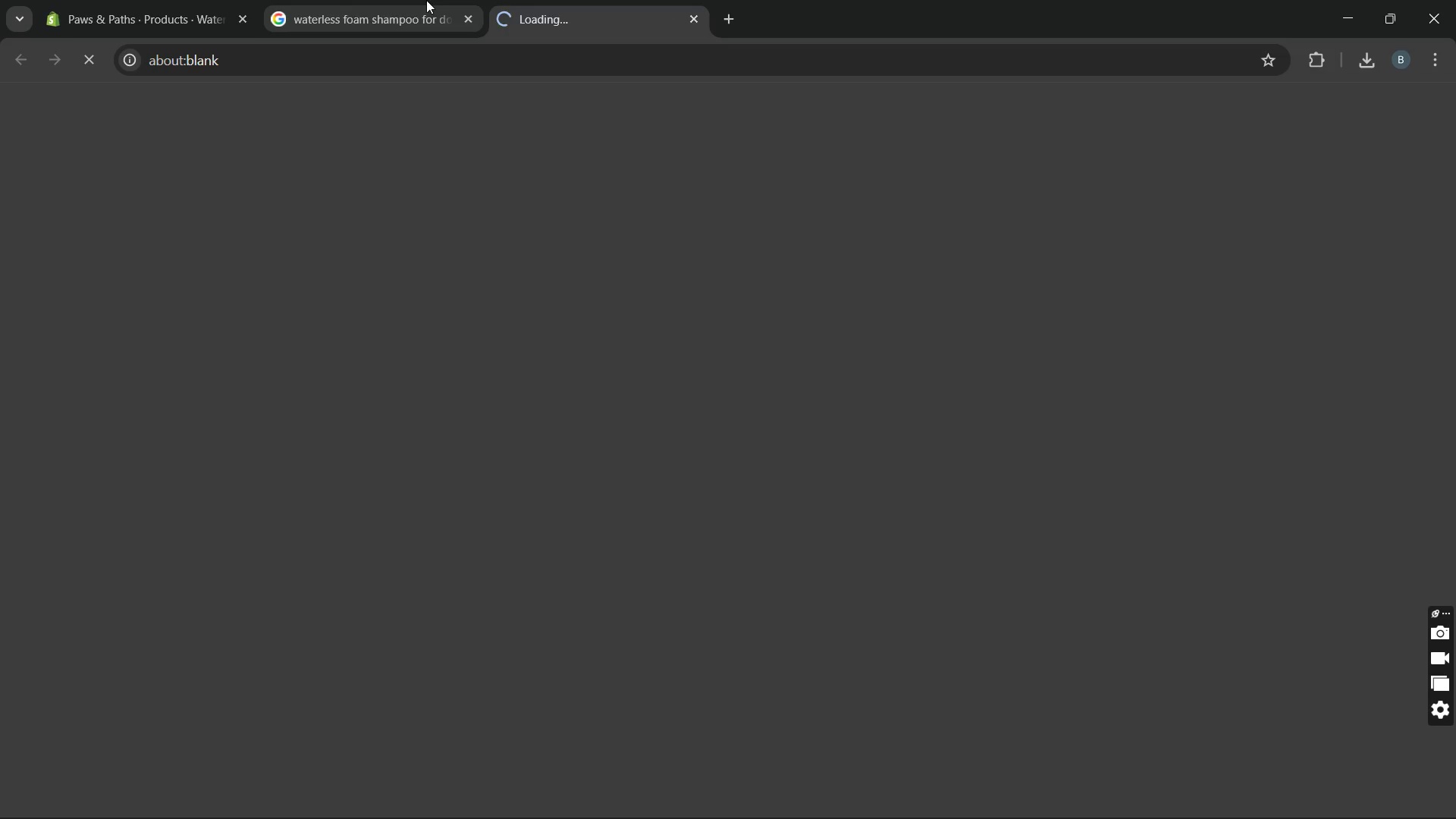 
left_click([426, 0])
 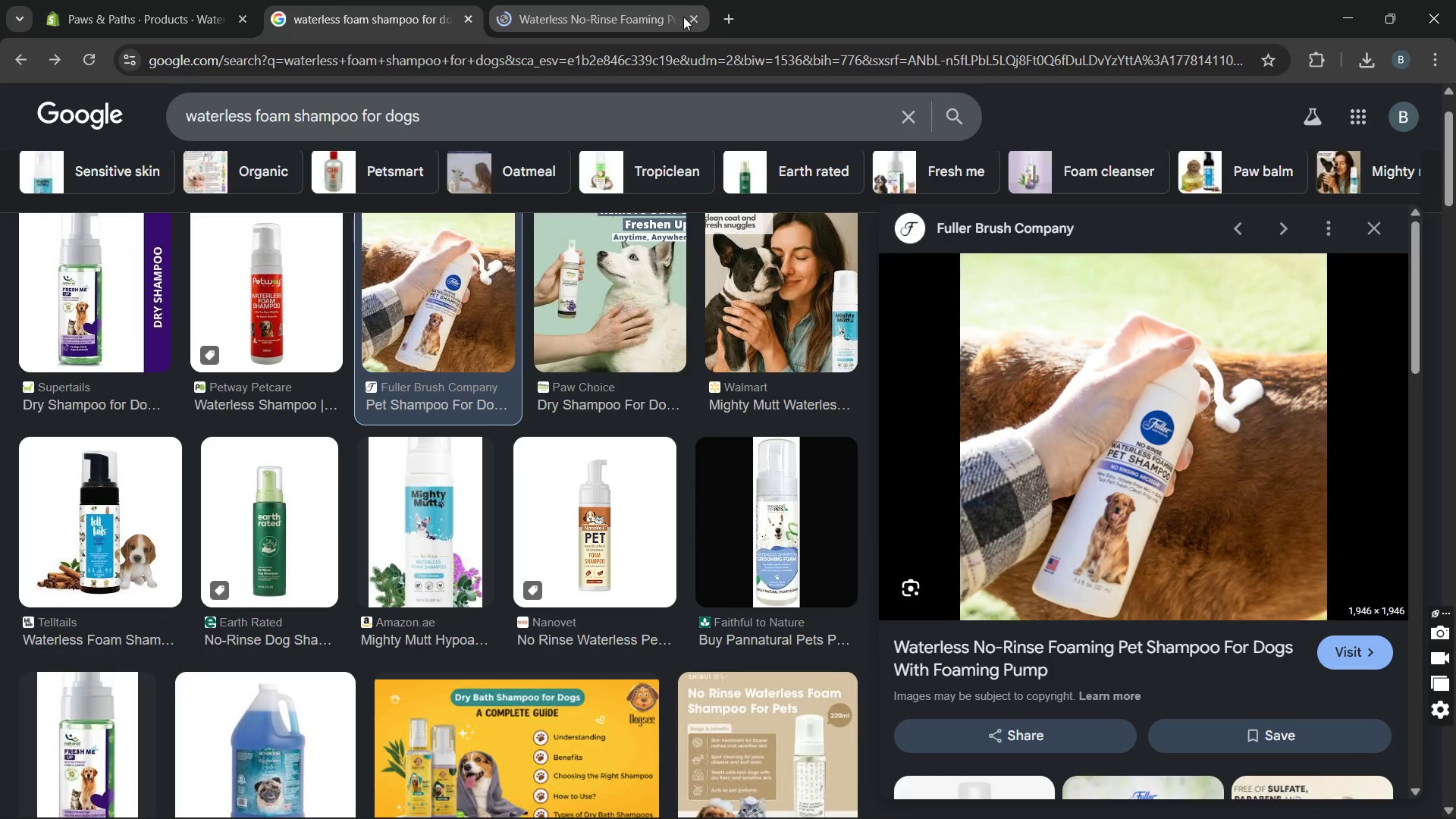 
left_click([692, 17])
 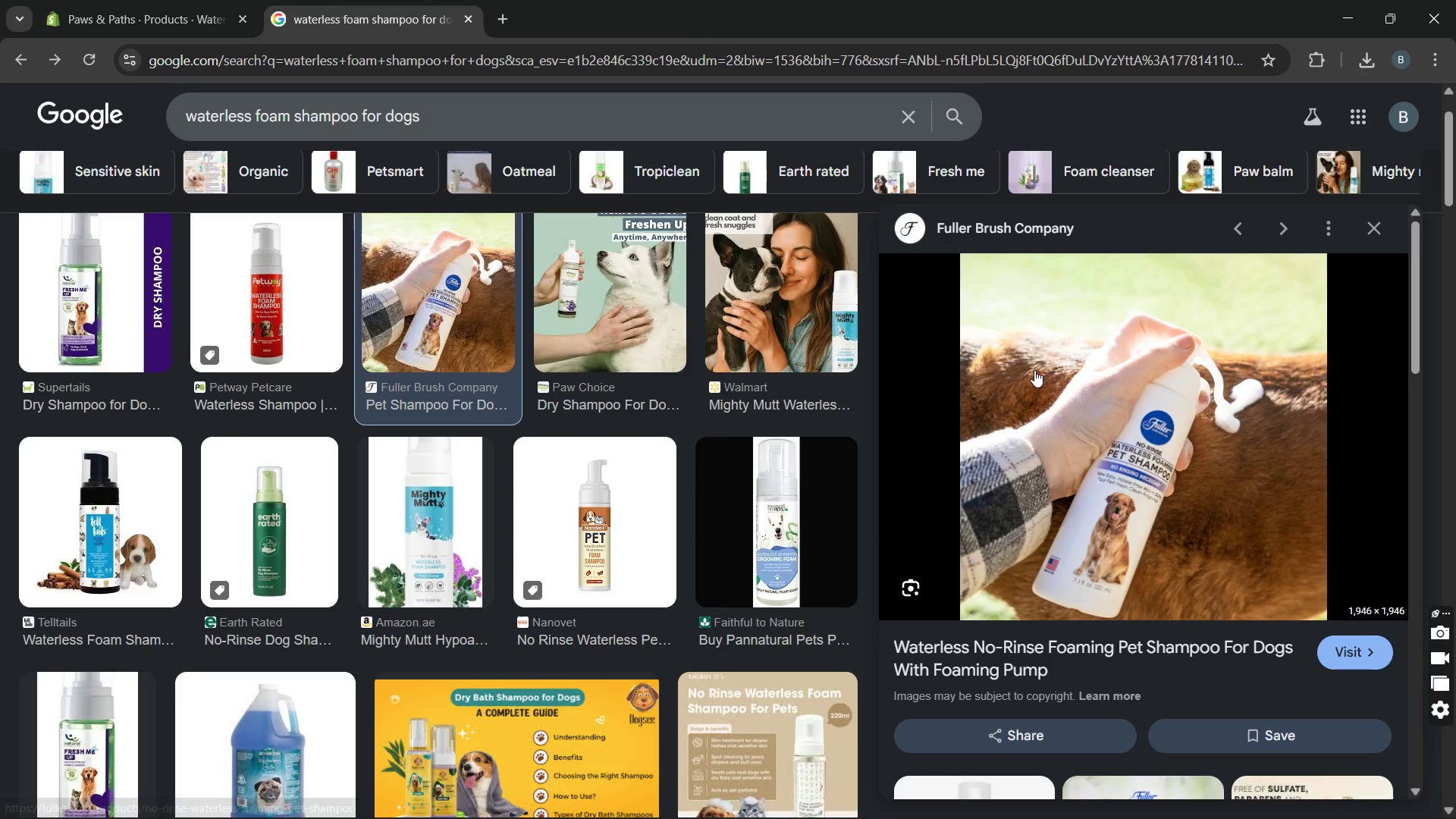 
right_click([1034, 370])
 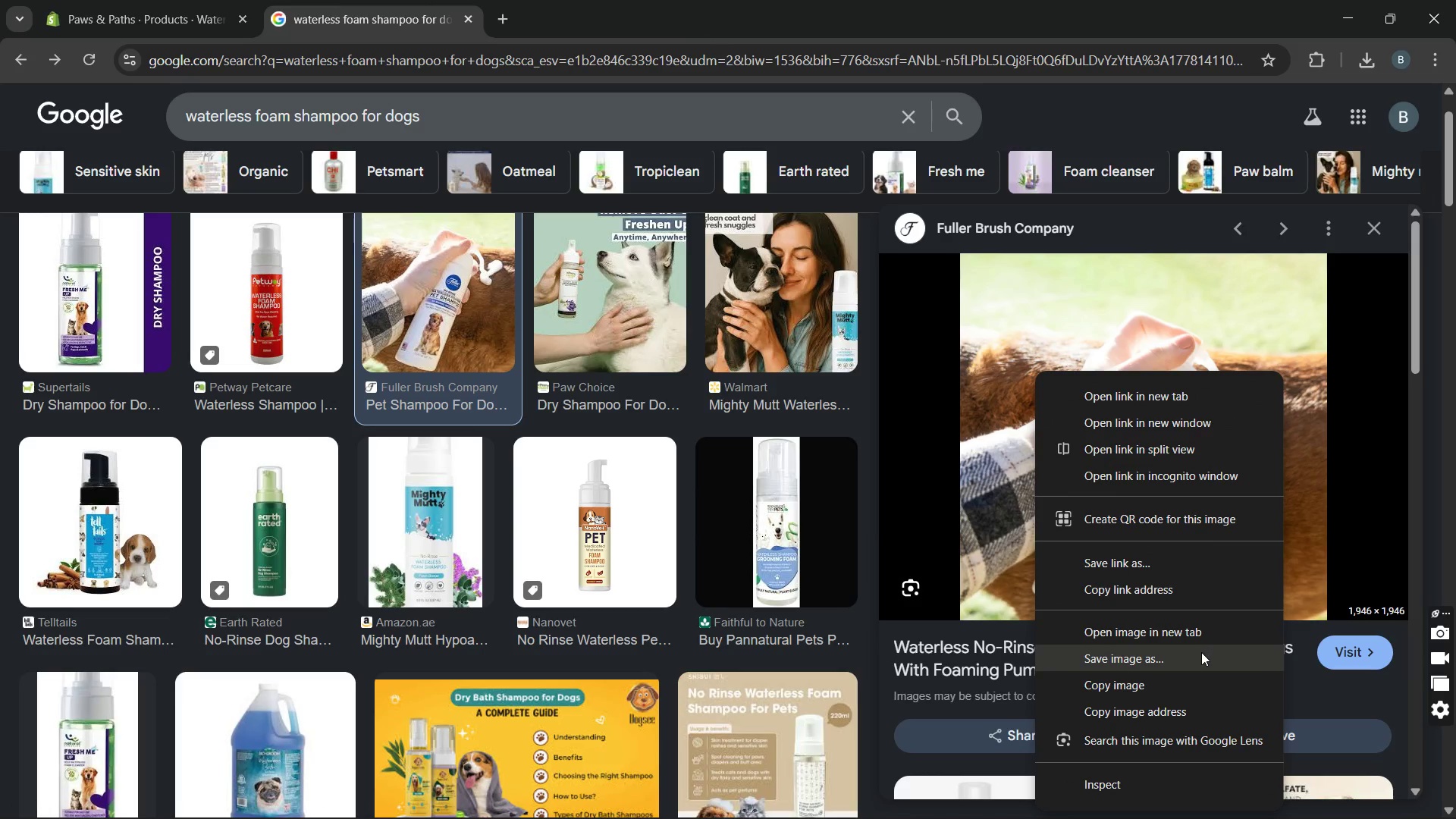 
left_click([1197, 664])
 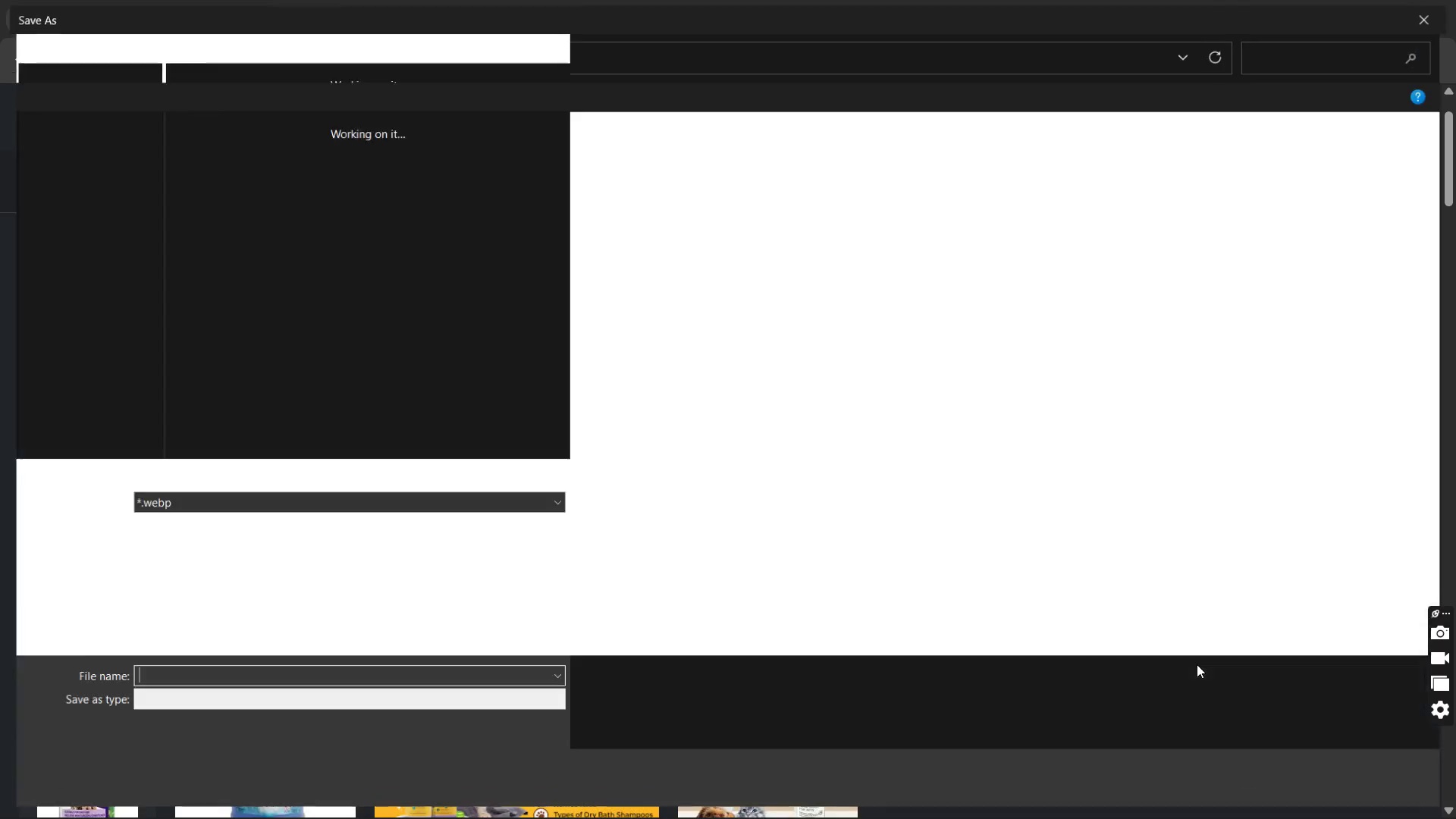 
key(Enter)
 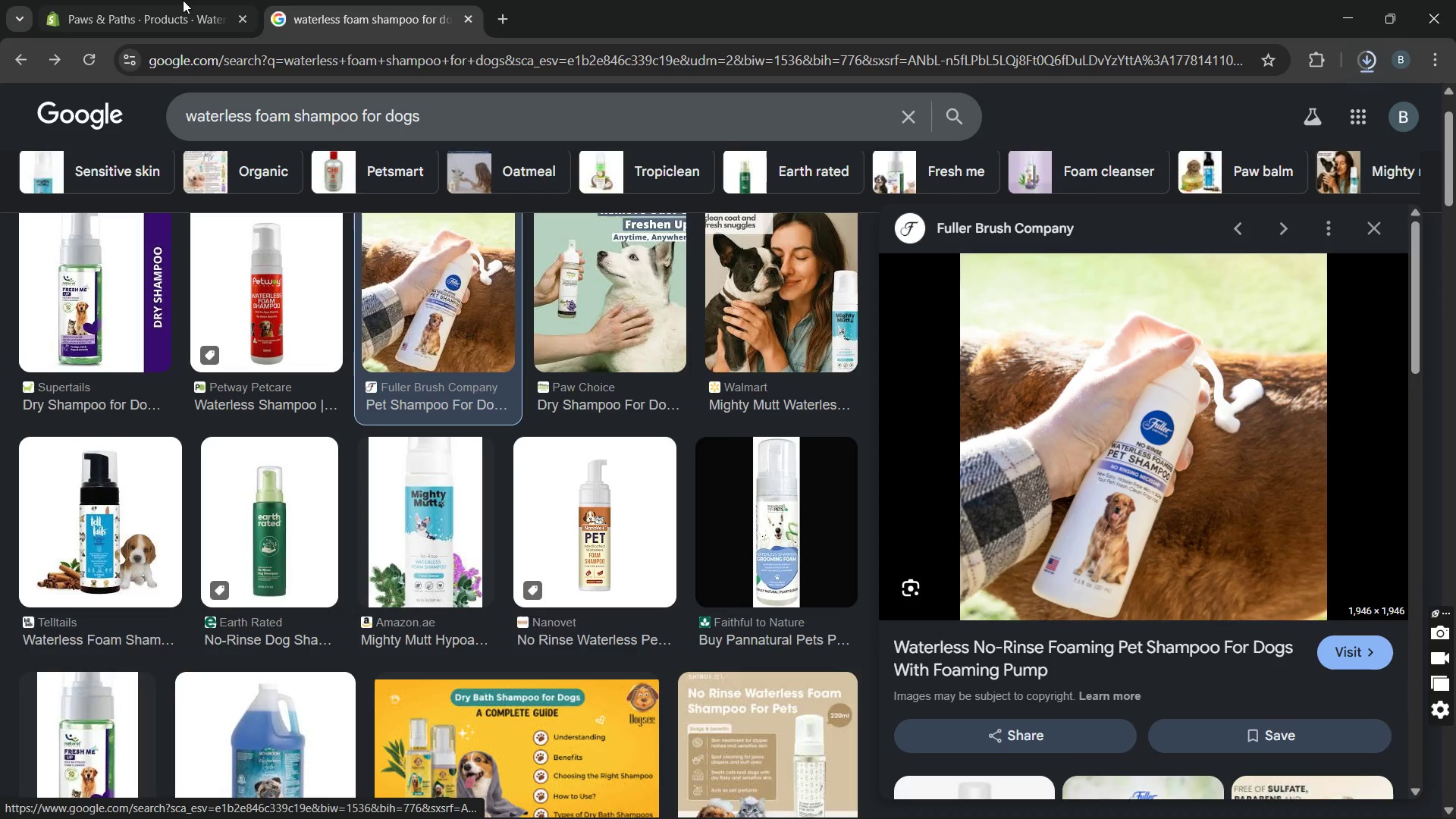 
left_click([182, 0])
 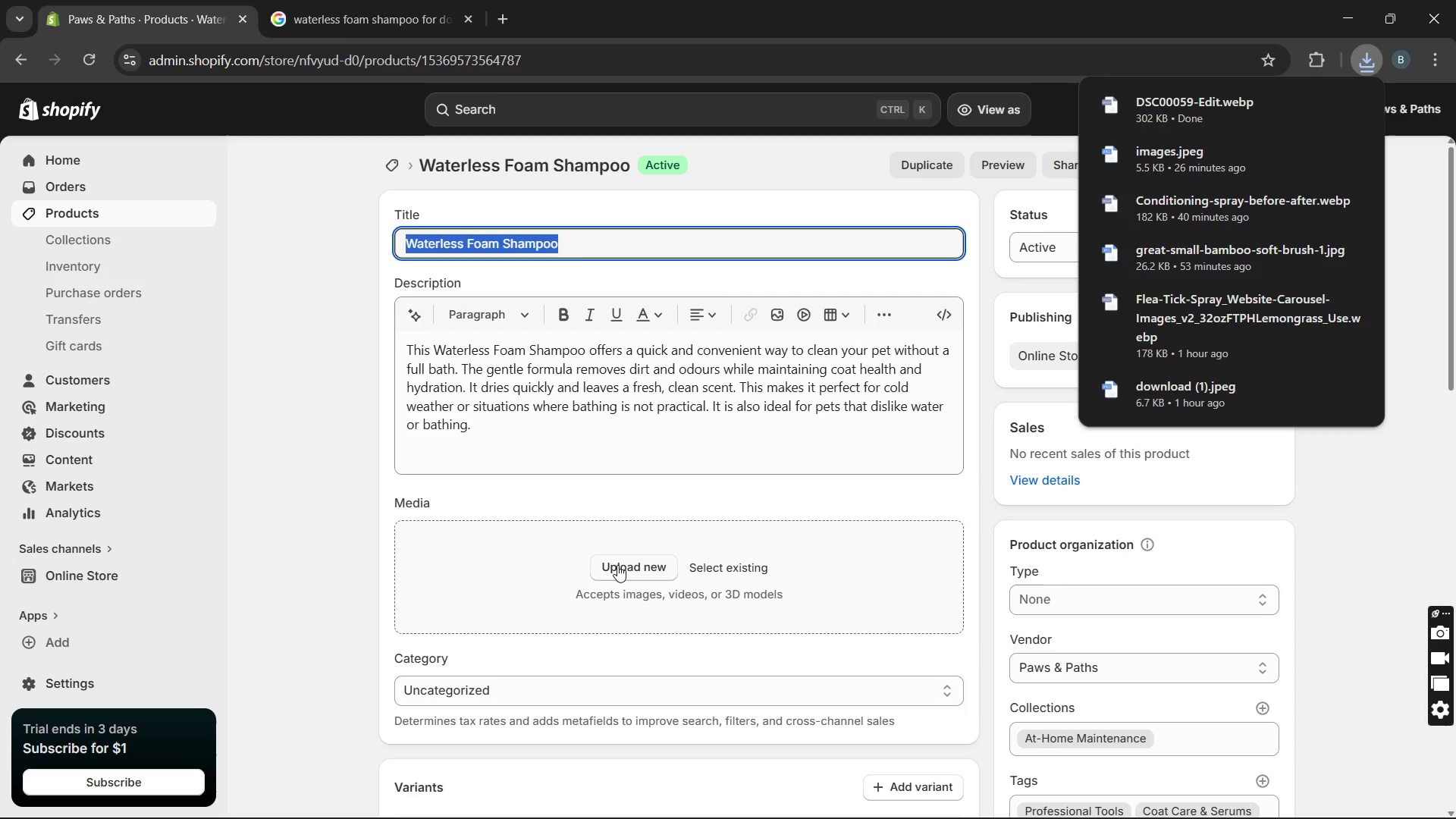 
left_click([617, 565])
 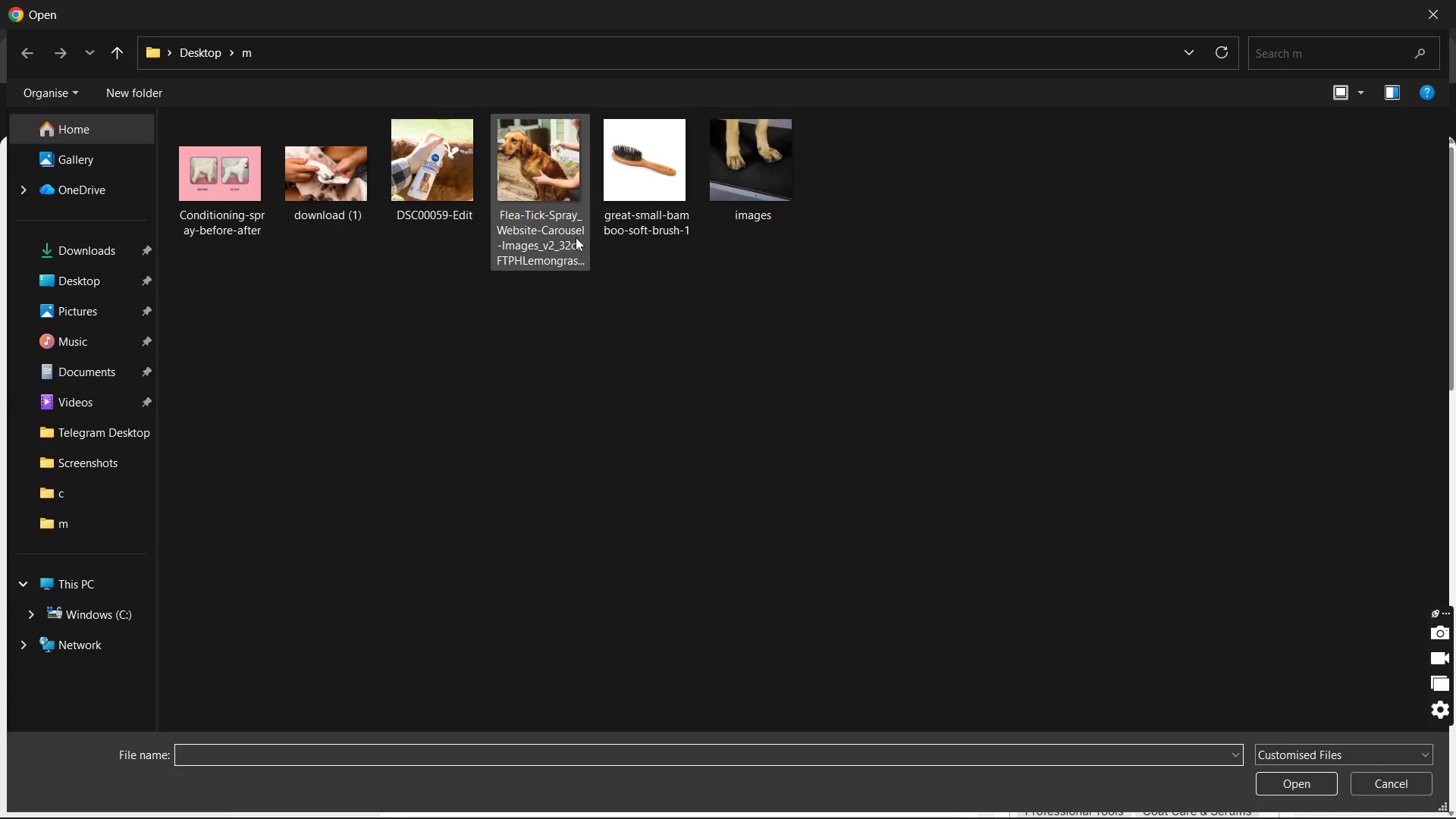 
double_click([431, 198])
 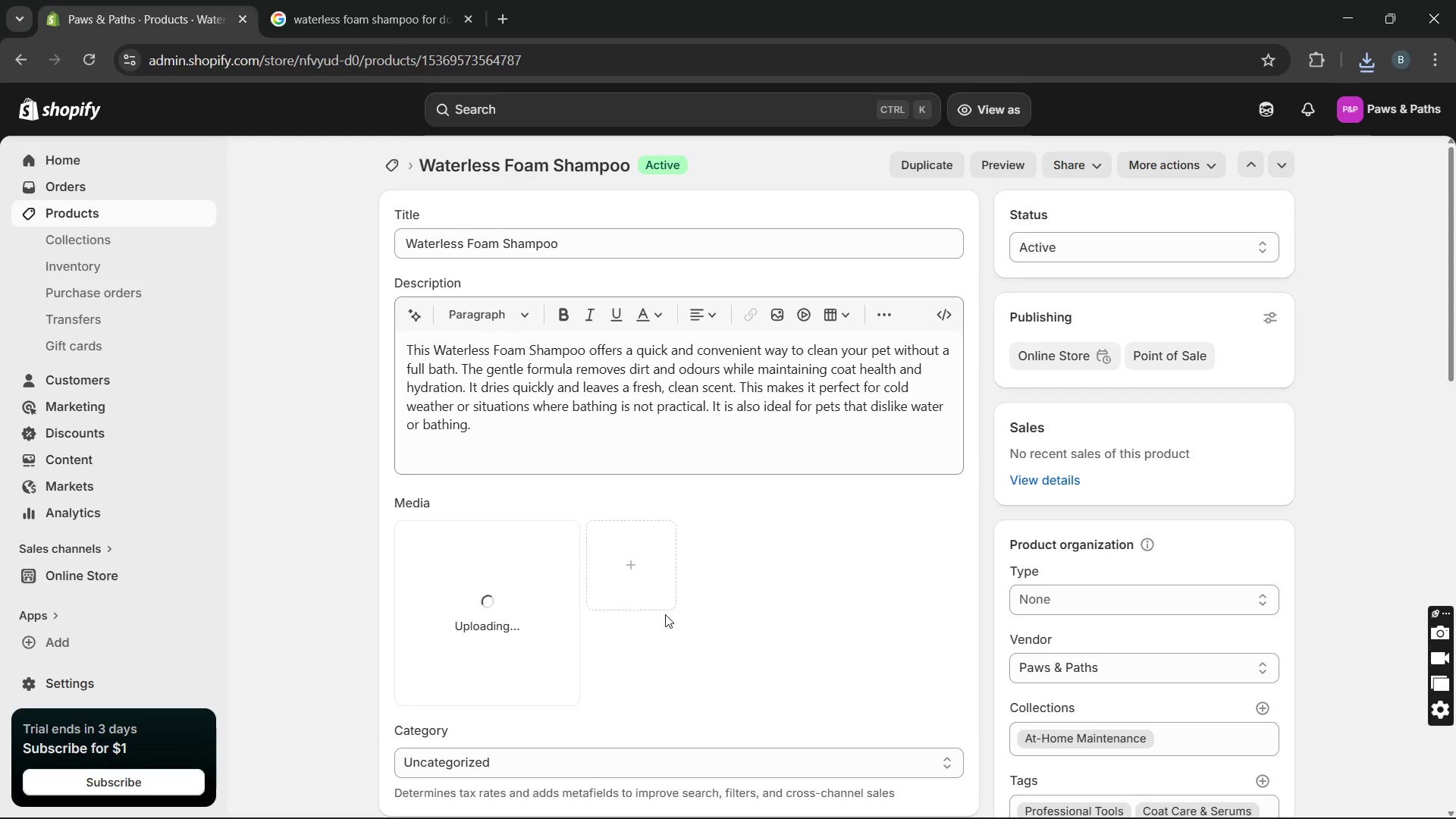 
wait(9.58)
 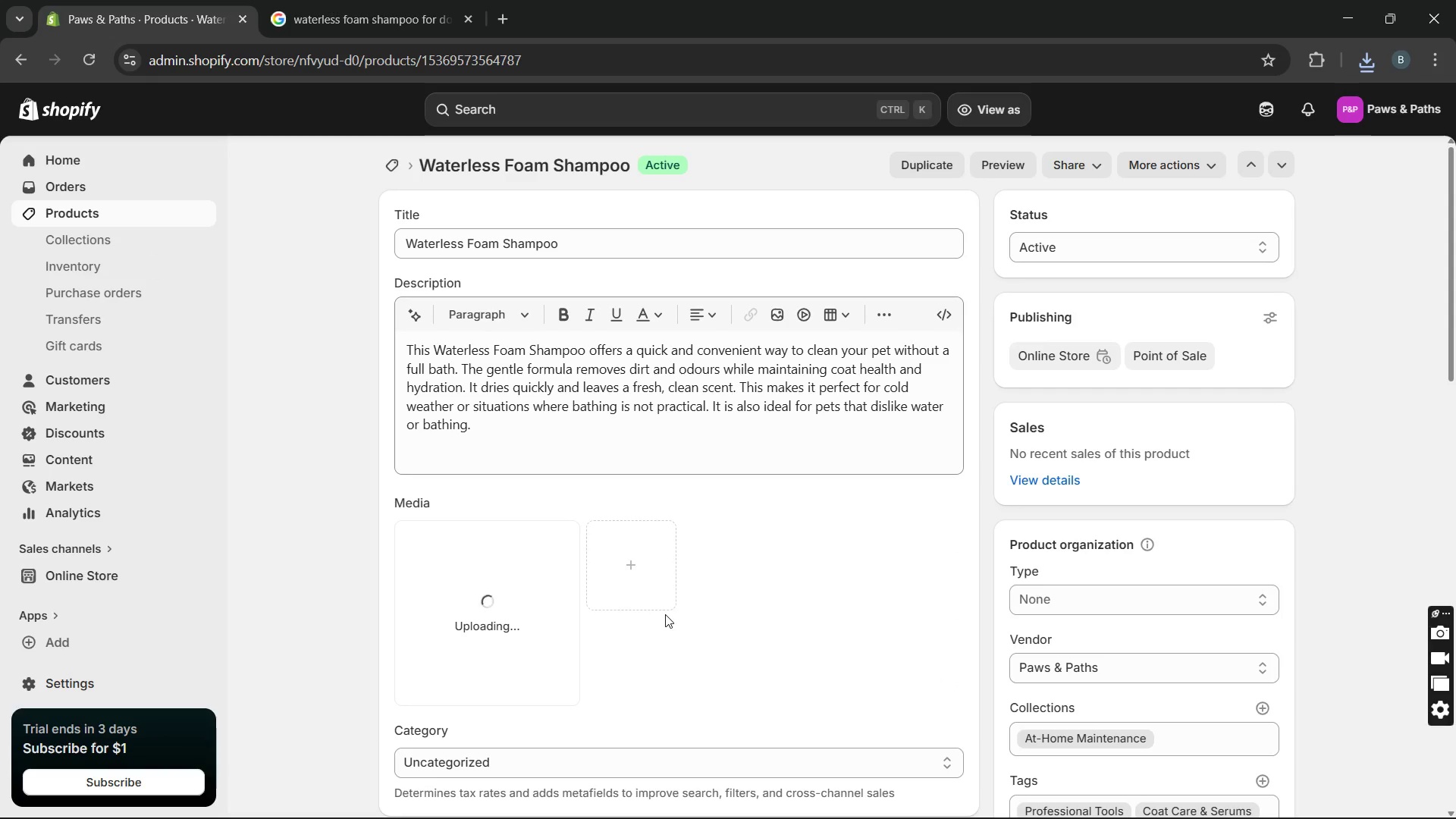 
left_click([494, 637])
 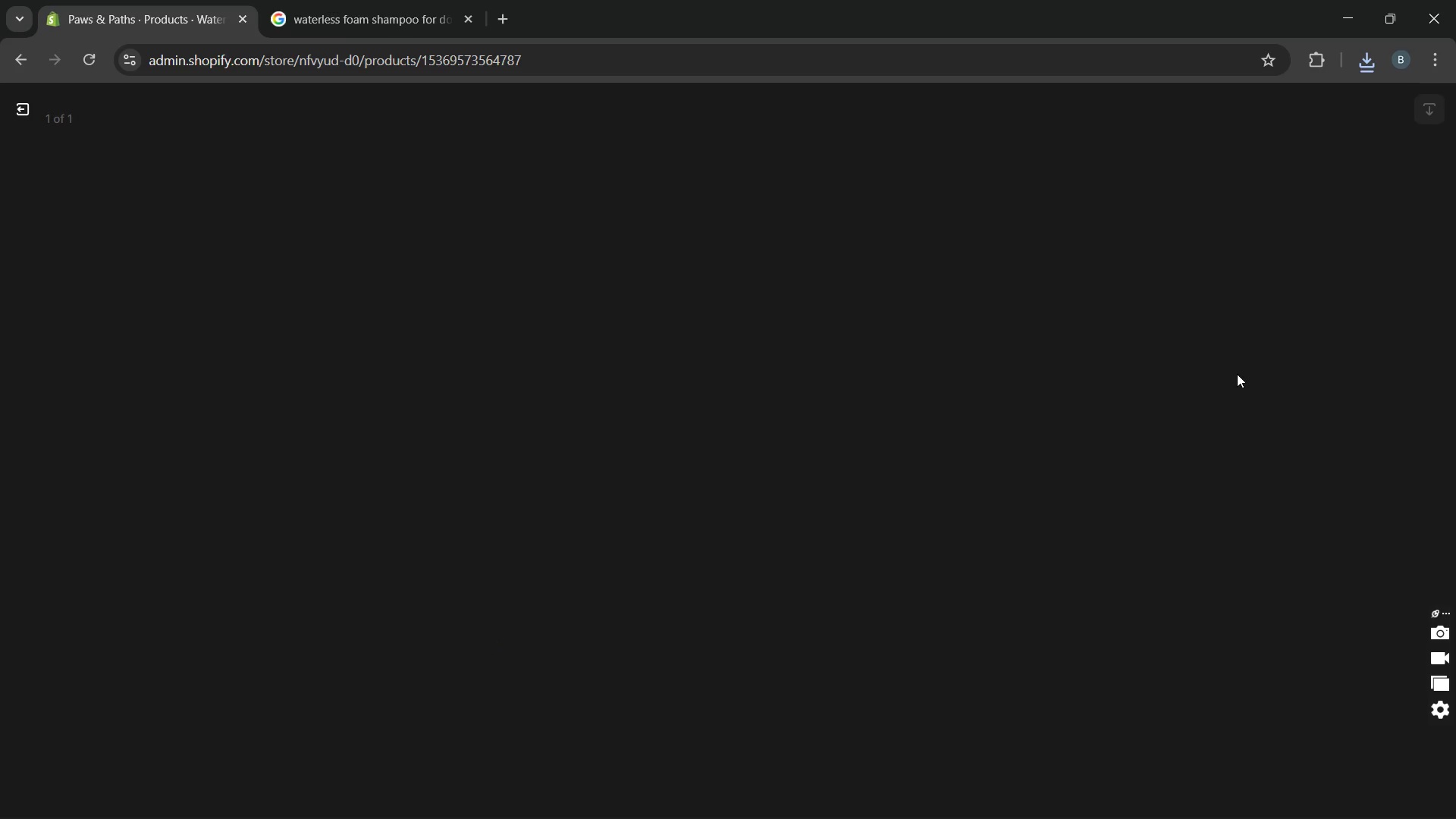 
wait(8.11)
 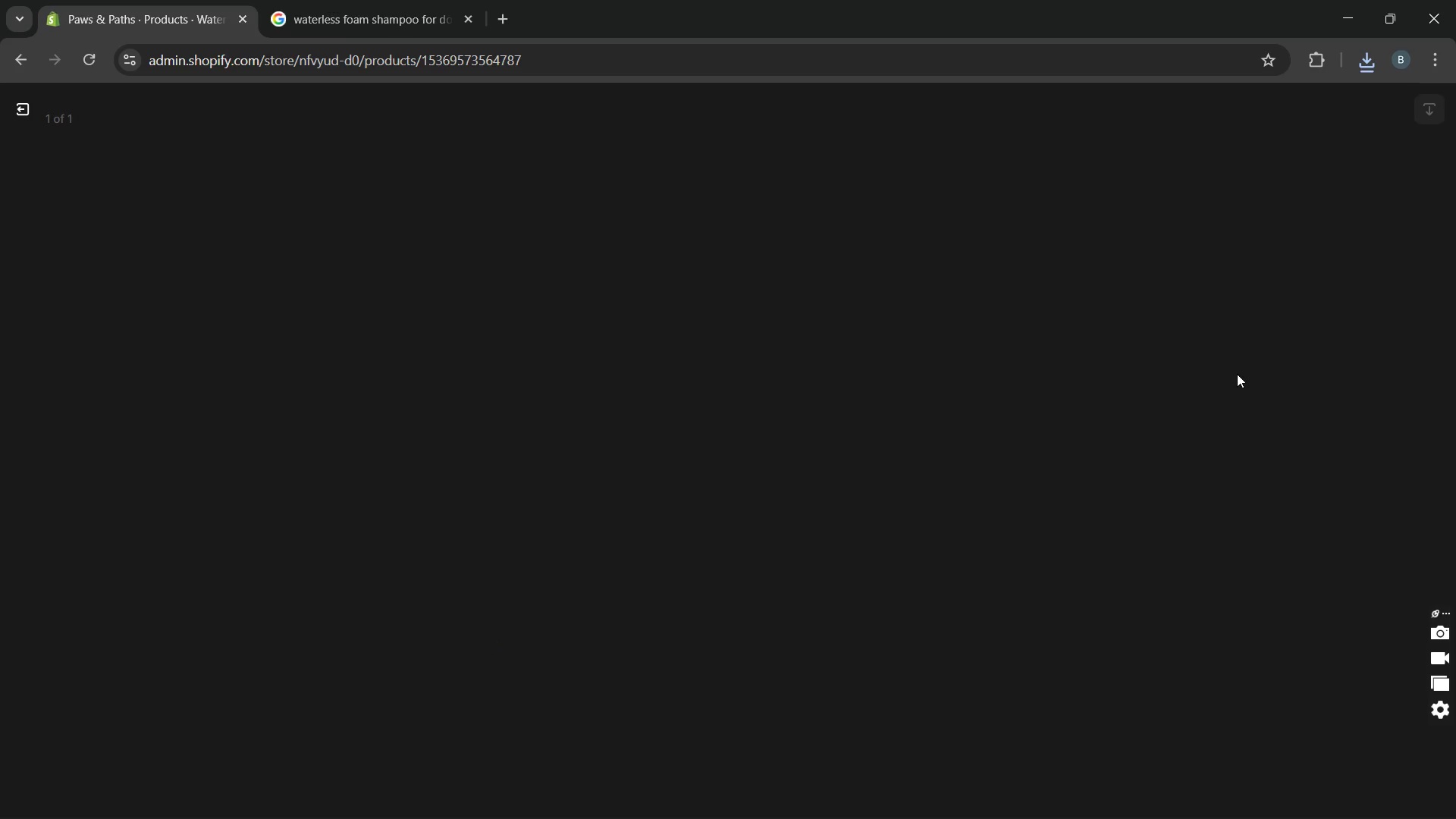 
left_click([1197, 336])
 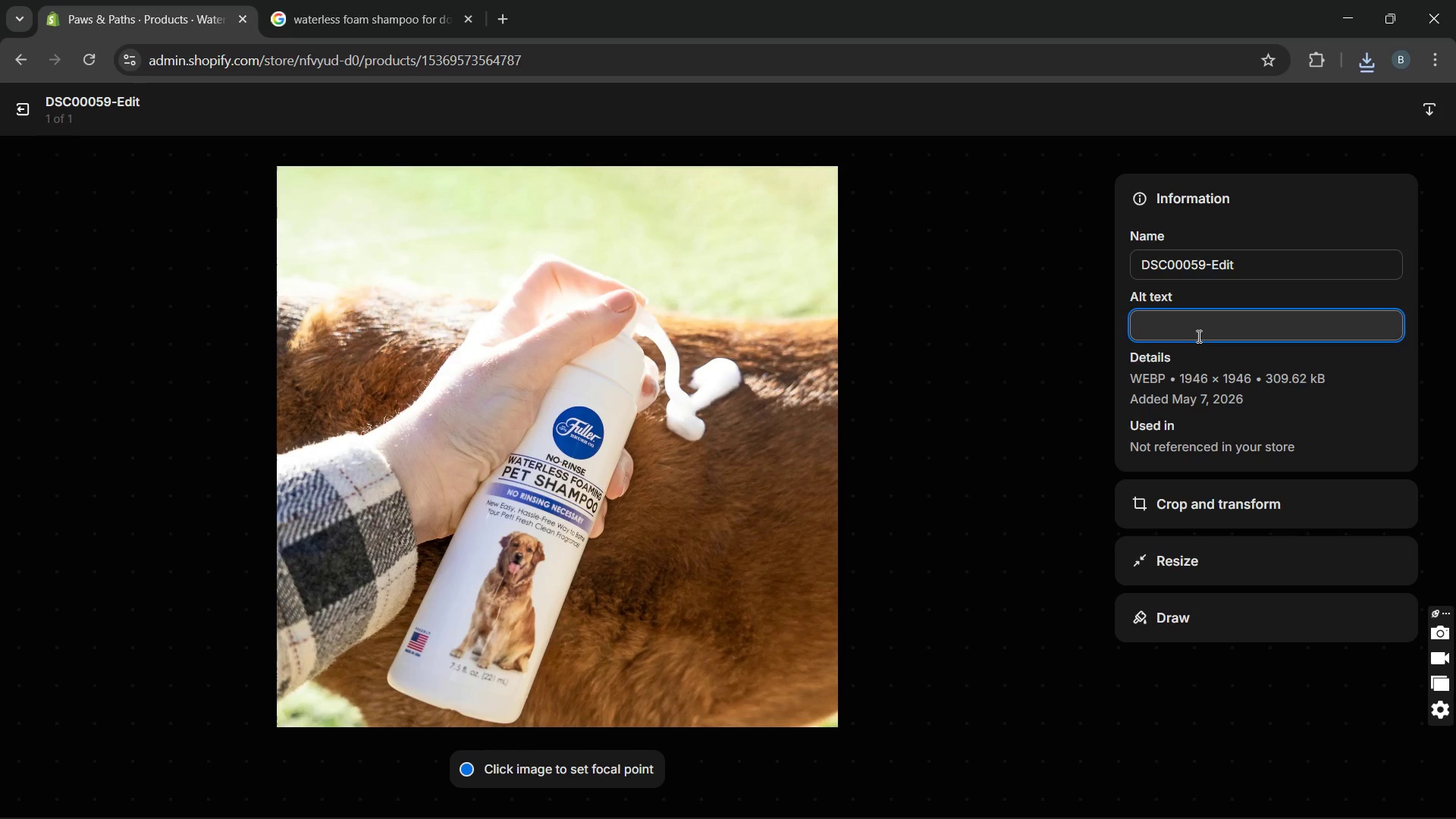 
type(do bein cleaned)
 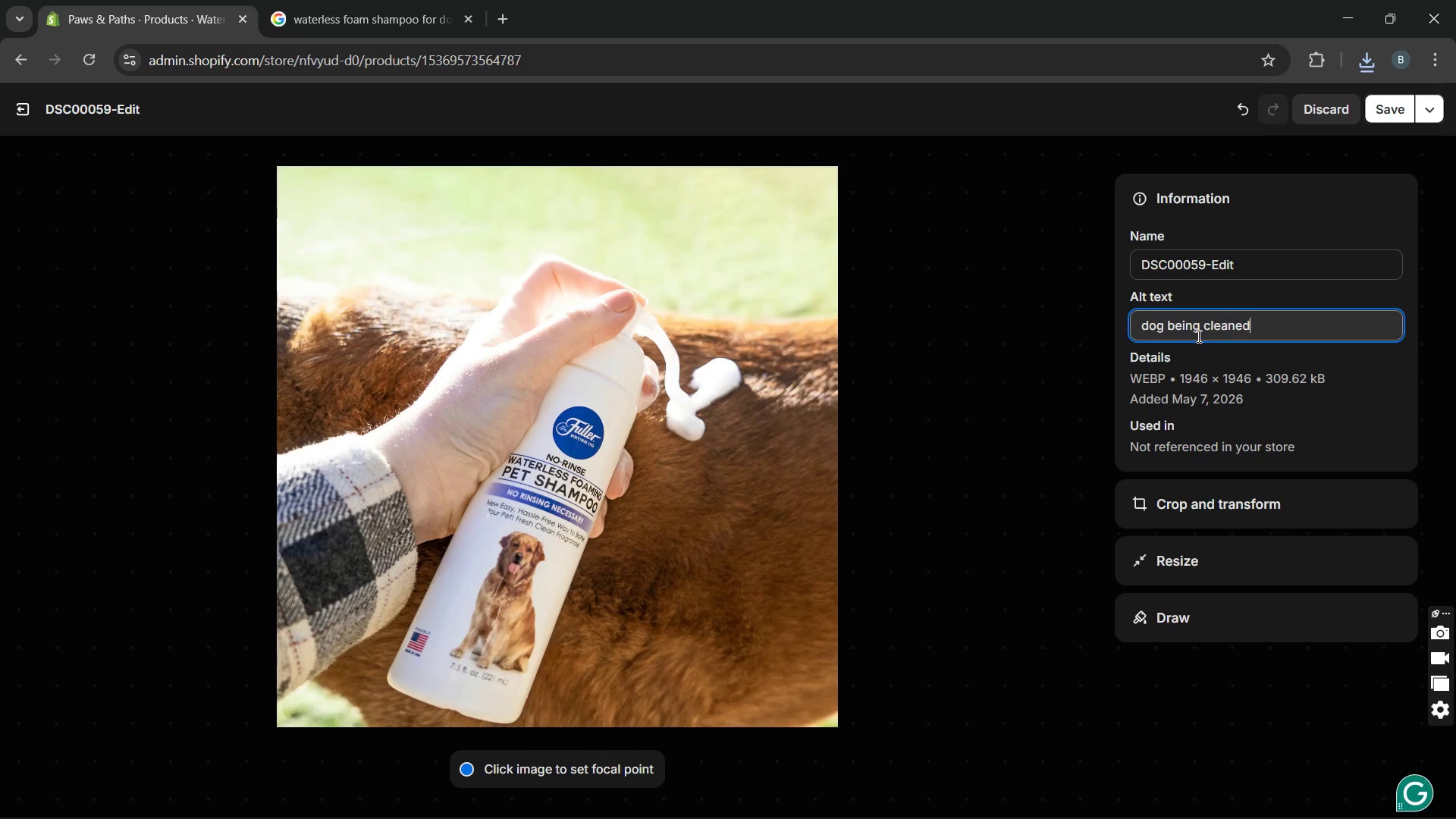 
hold_key(key=G, duration=2.27)
 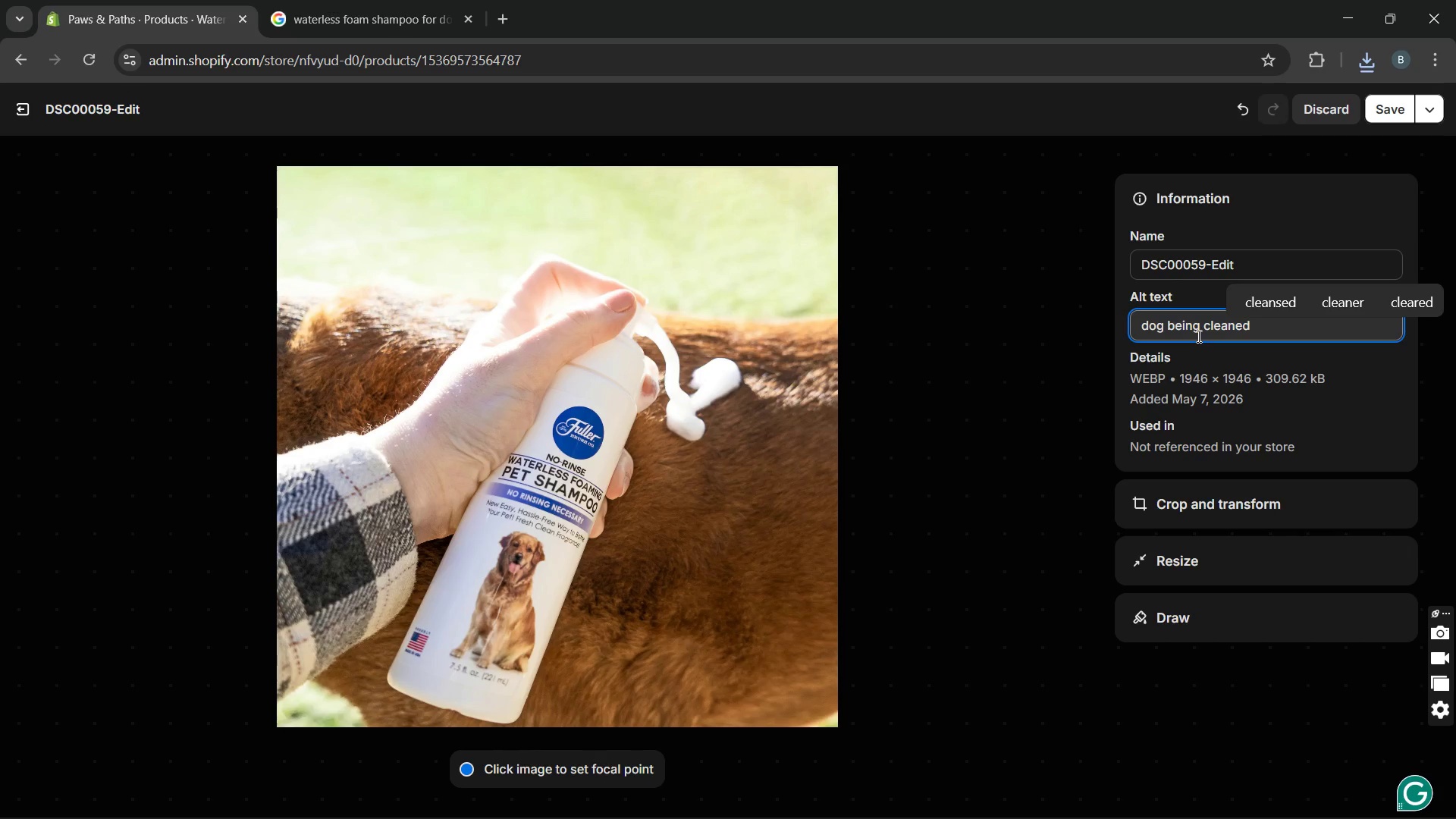 
type( with waterless foam shampoo)
 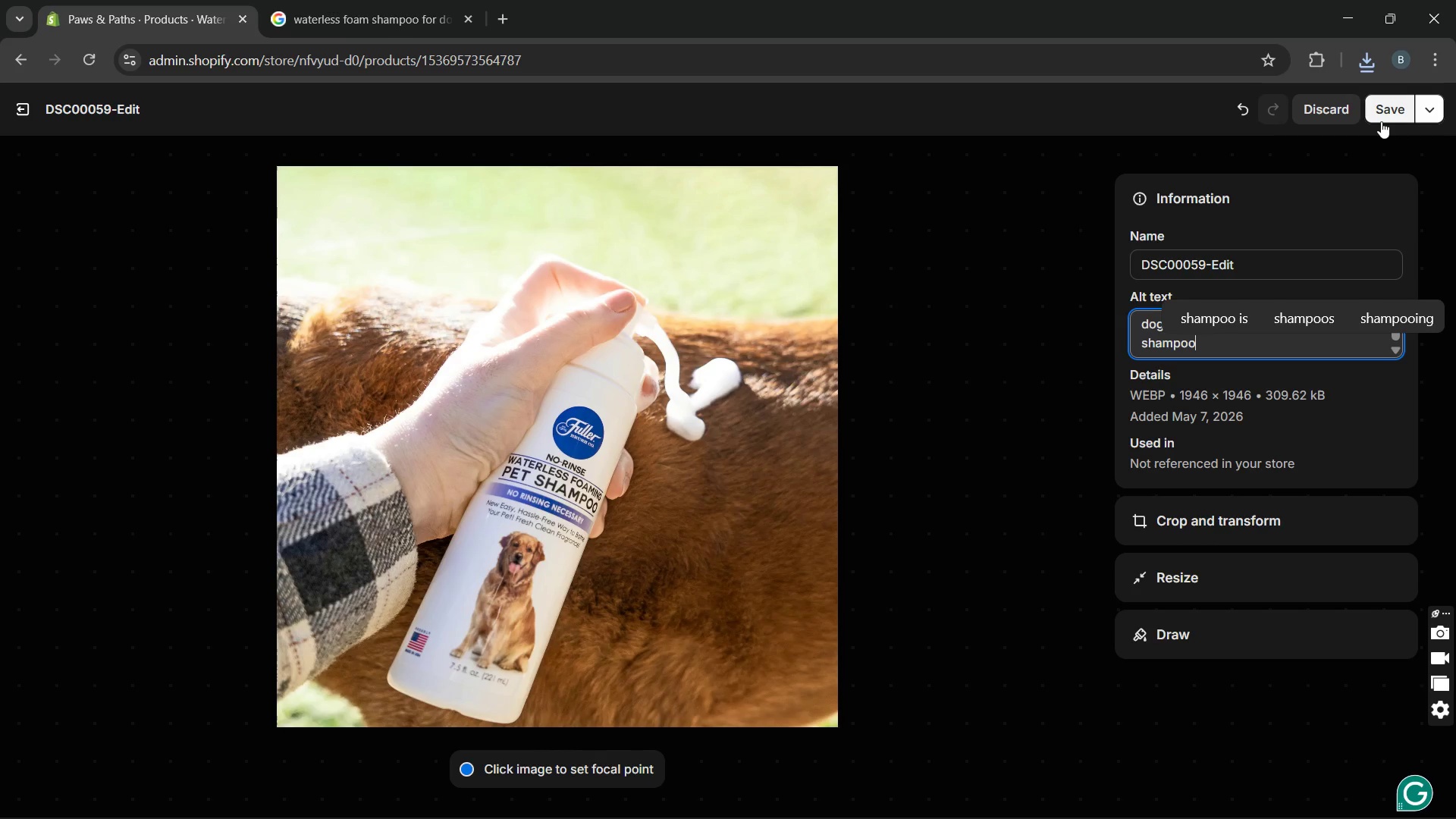 
left_click([1381, 120])
 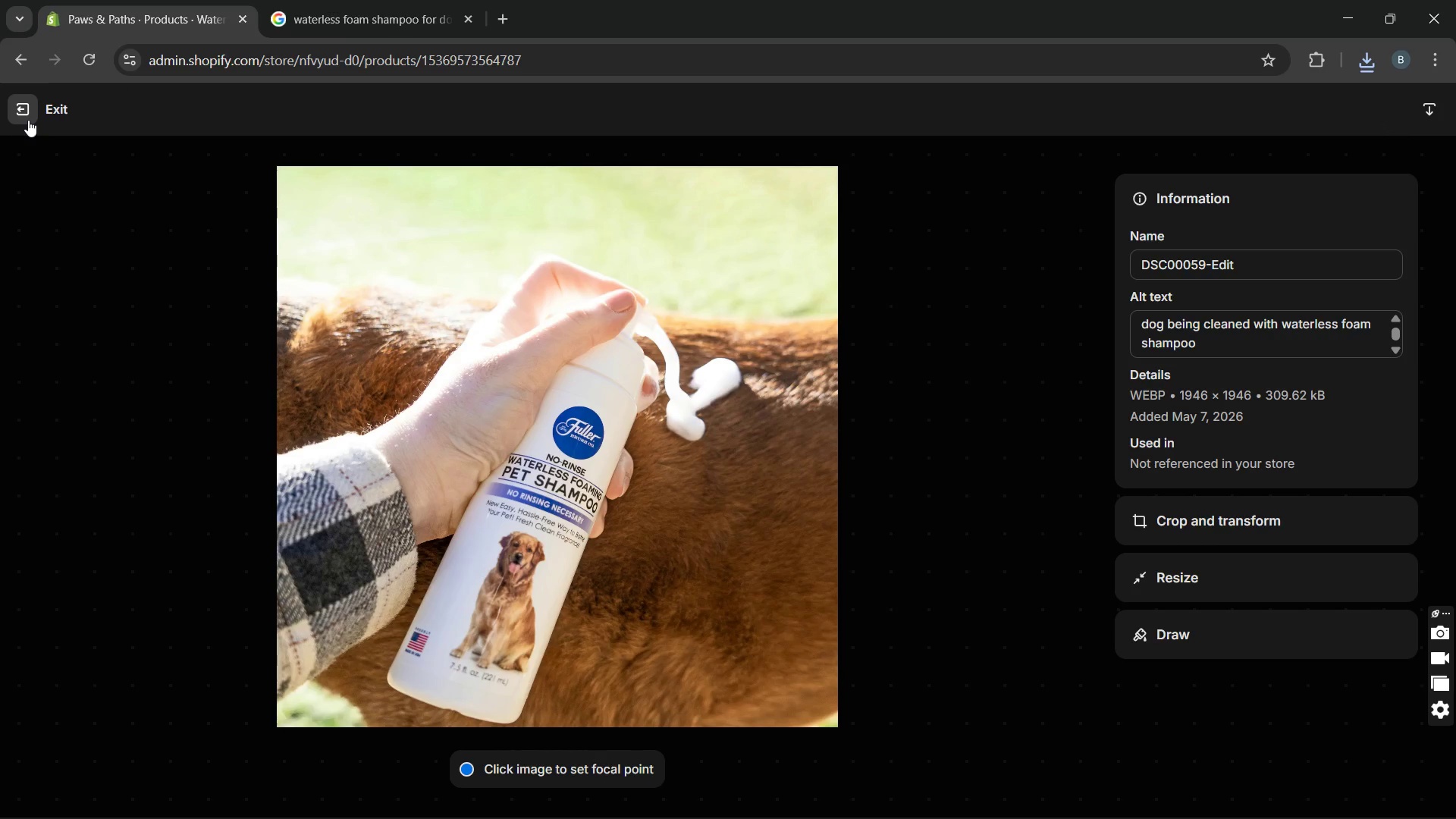 
wait(7.2)
 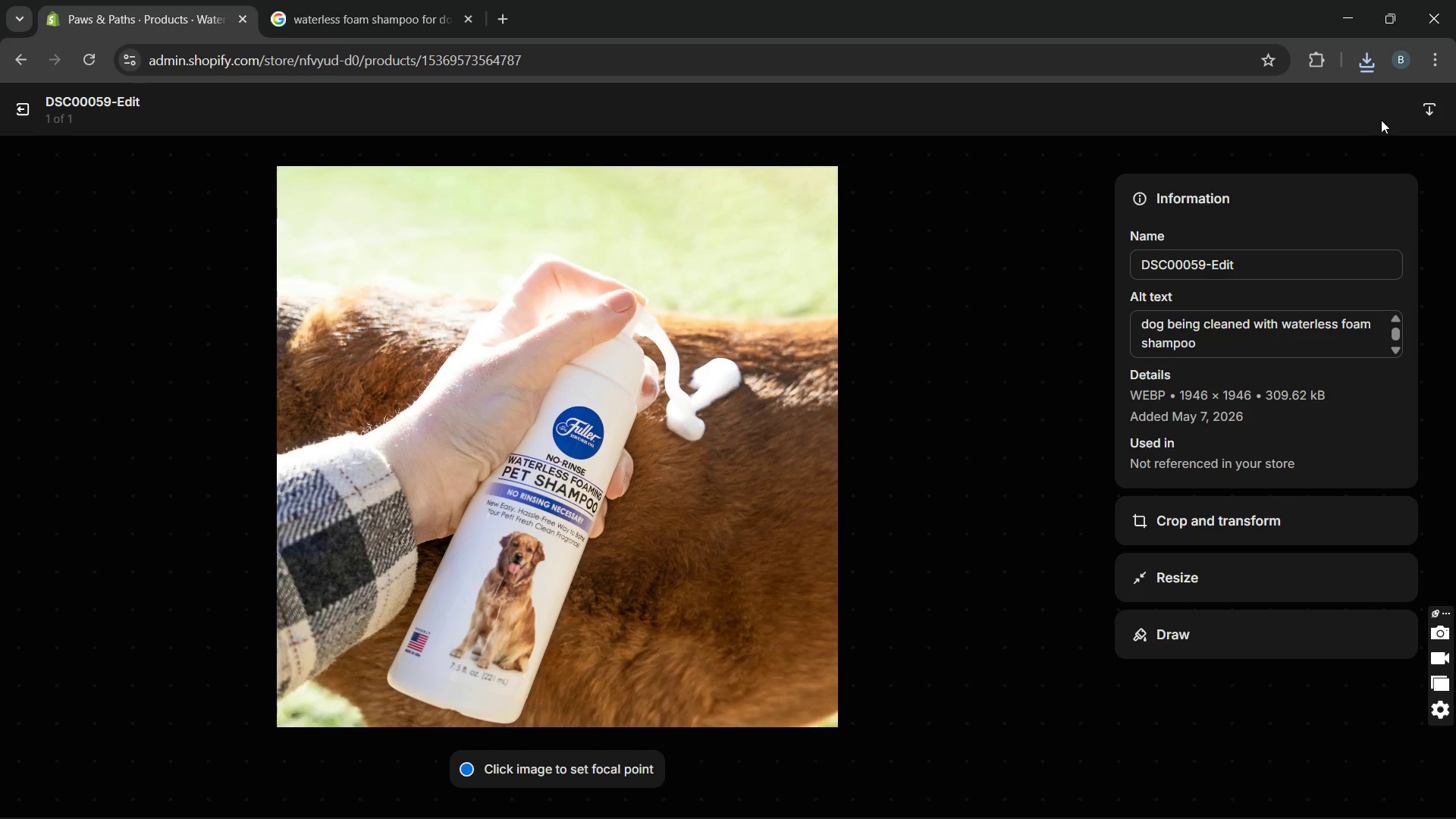 
left_click([28, 120])
 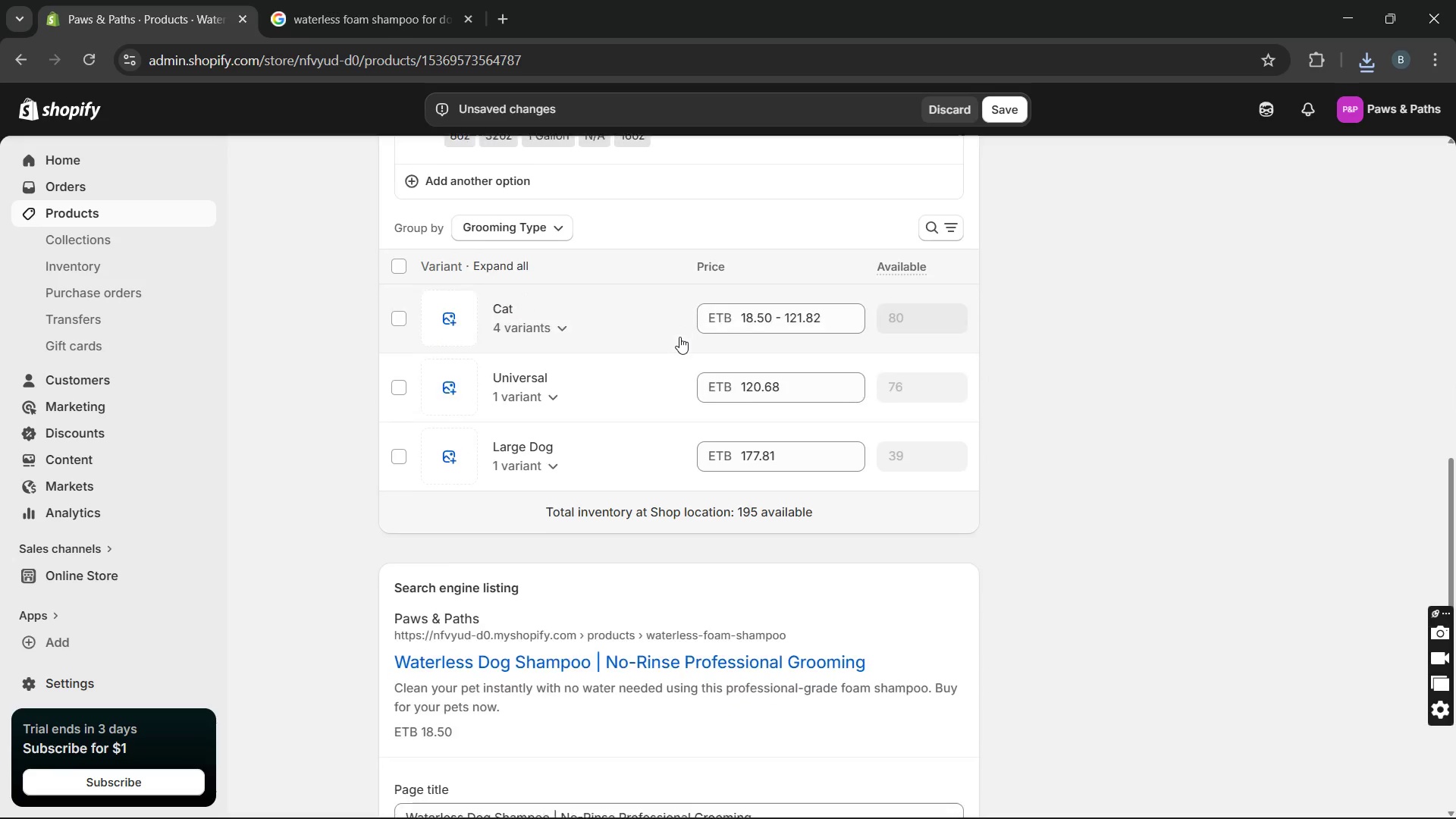 